 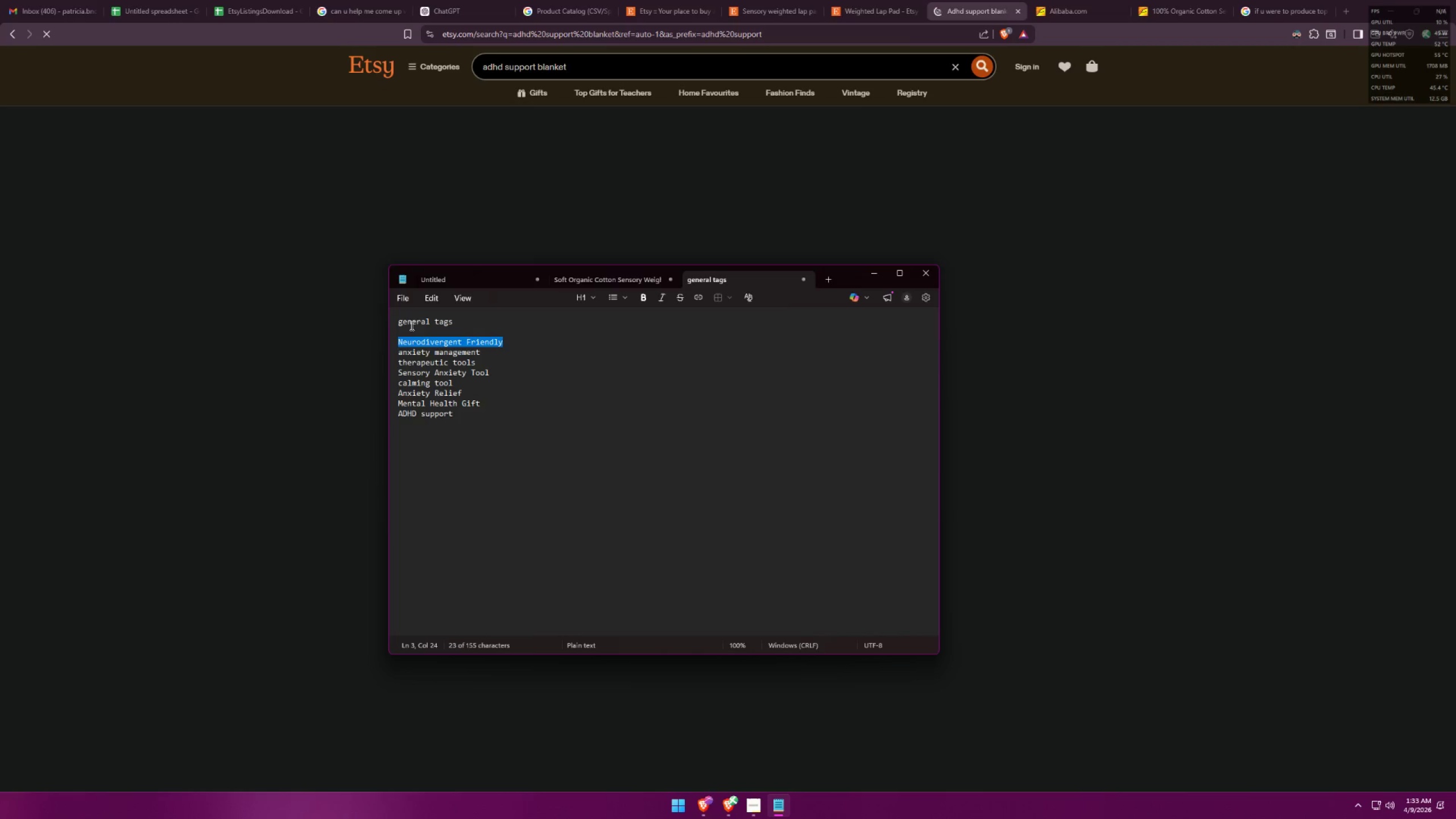 
key(Control+ControlLeft)
 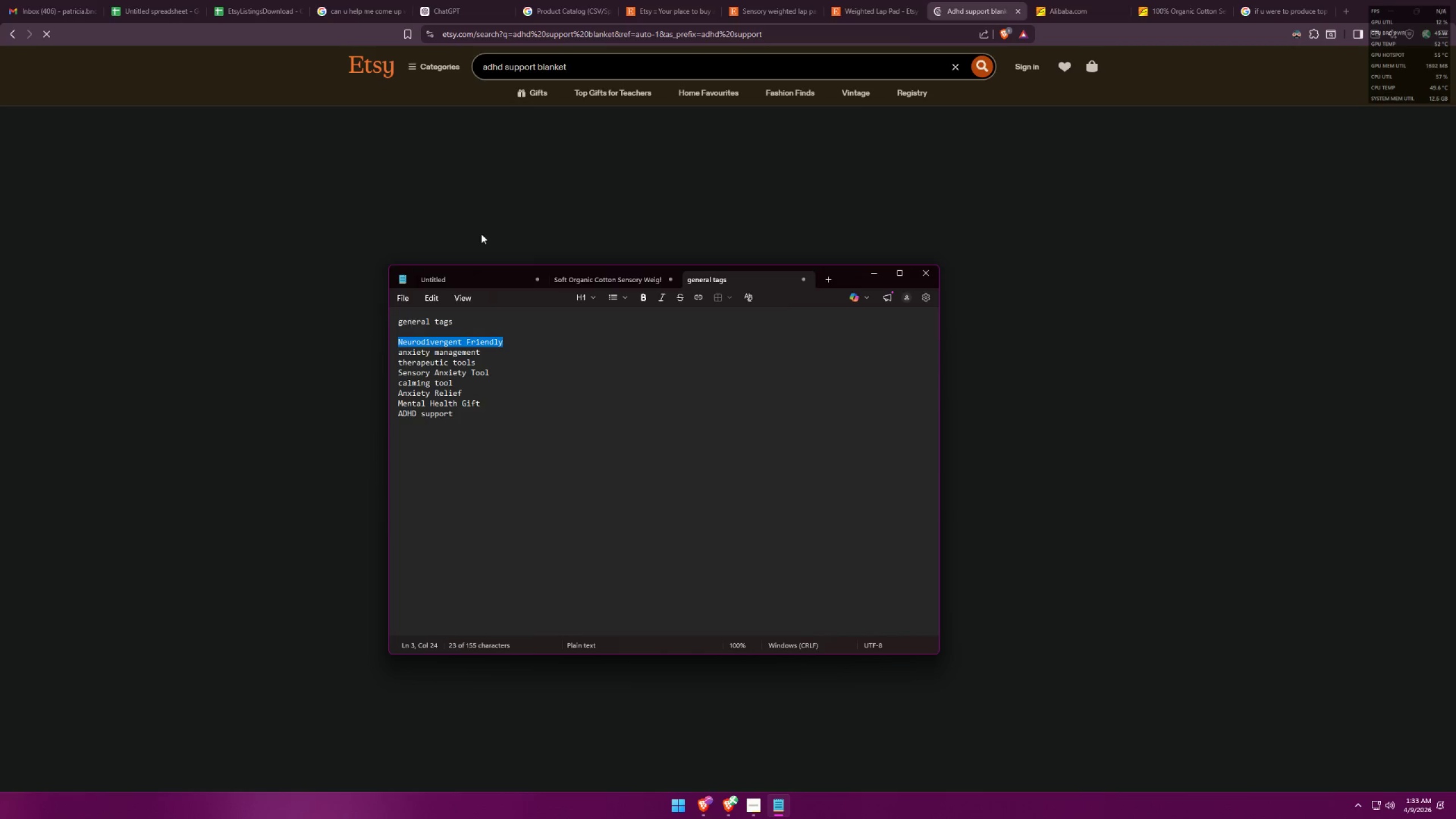 
key(Control+C)
 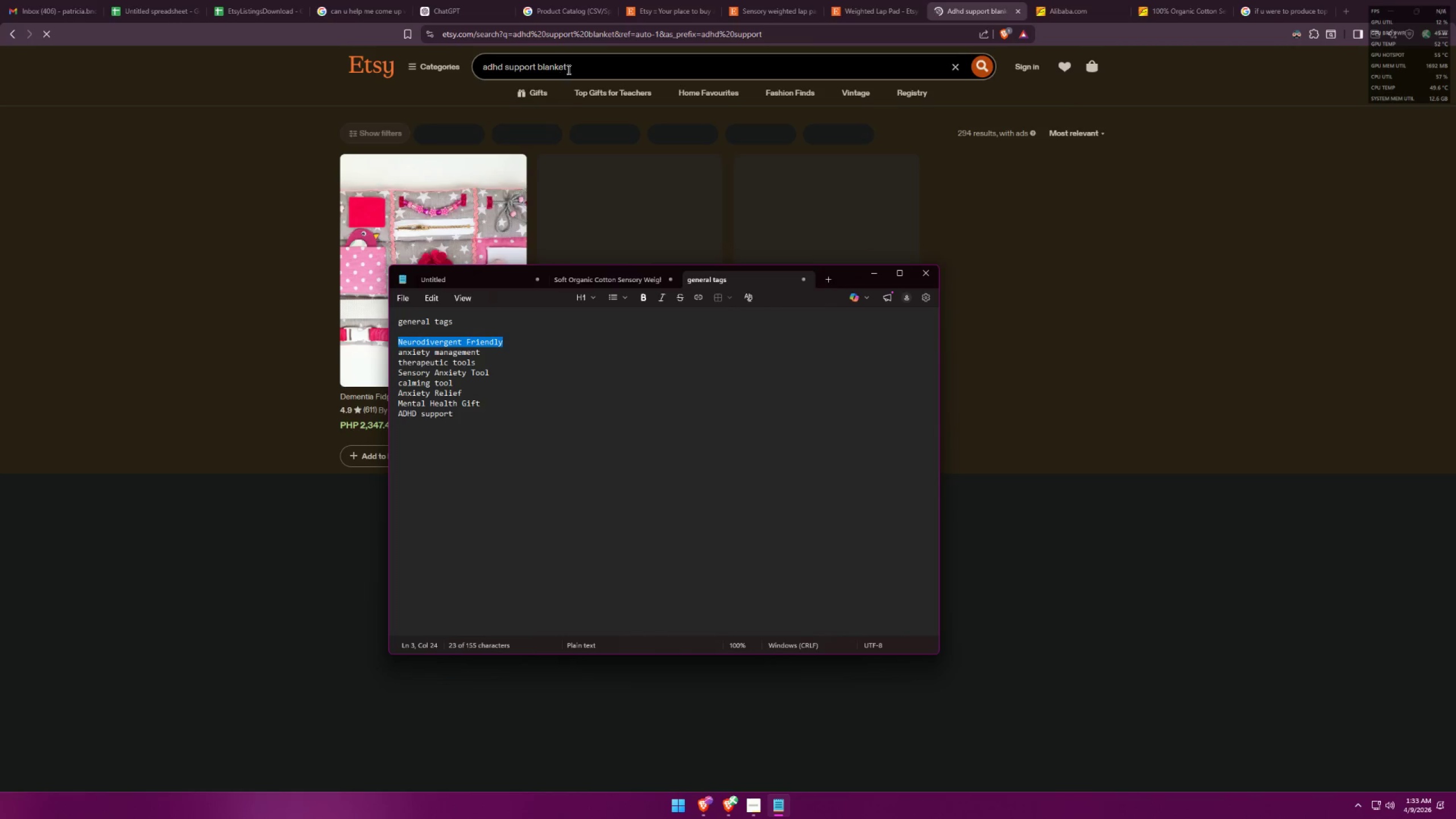 
left_click_drag(start_coordinate=[573, 68], to_coordinate=[433, 63])
 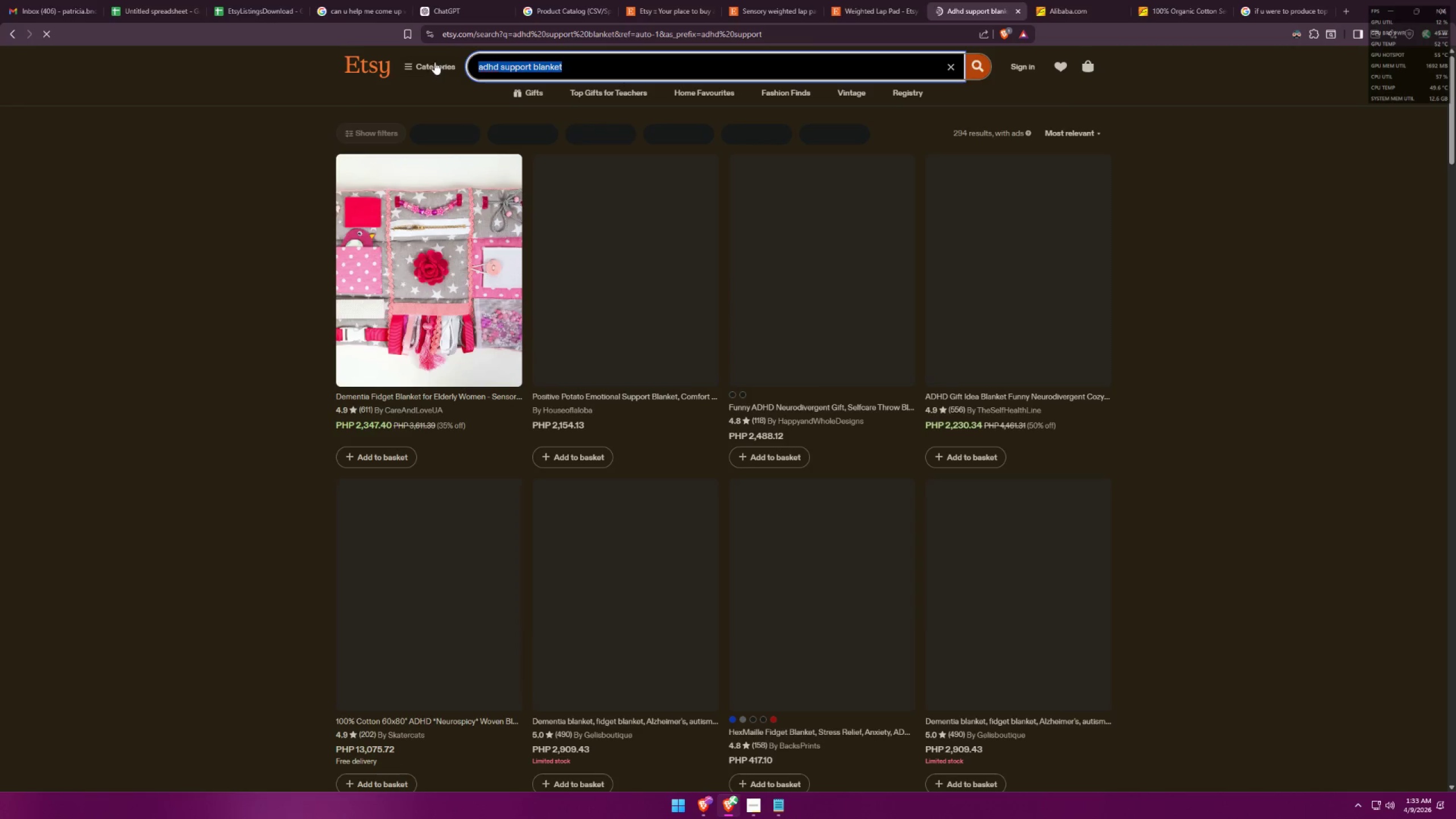 
key(Control+ControlLeft)
 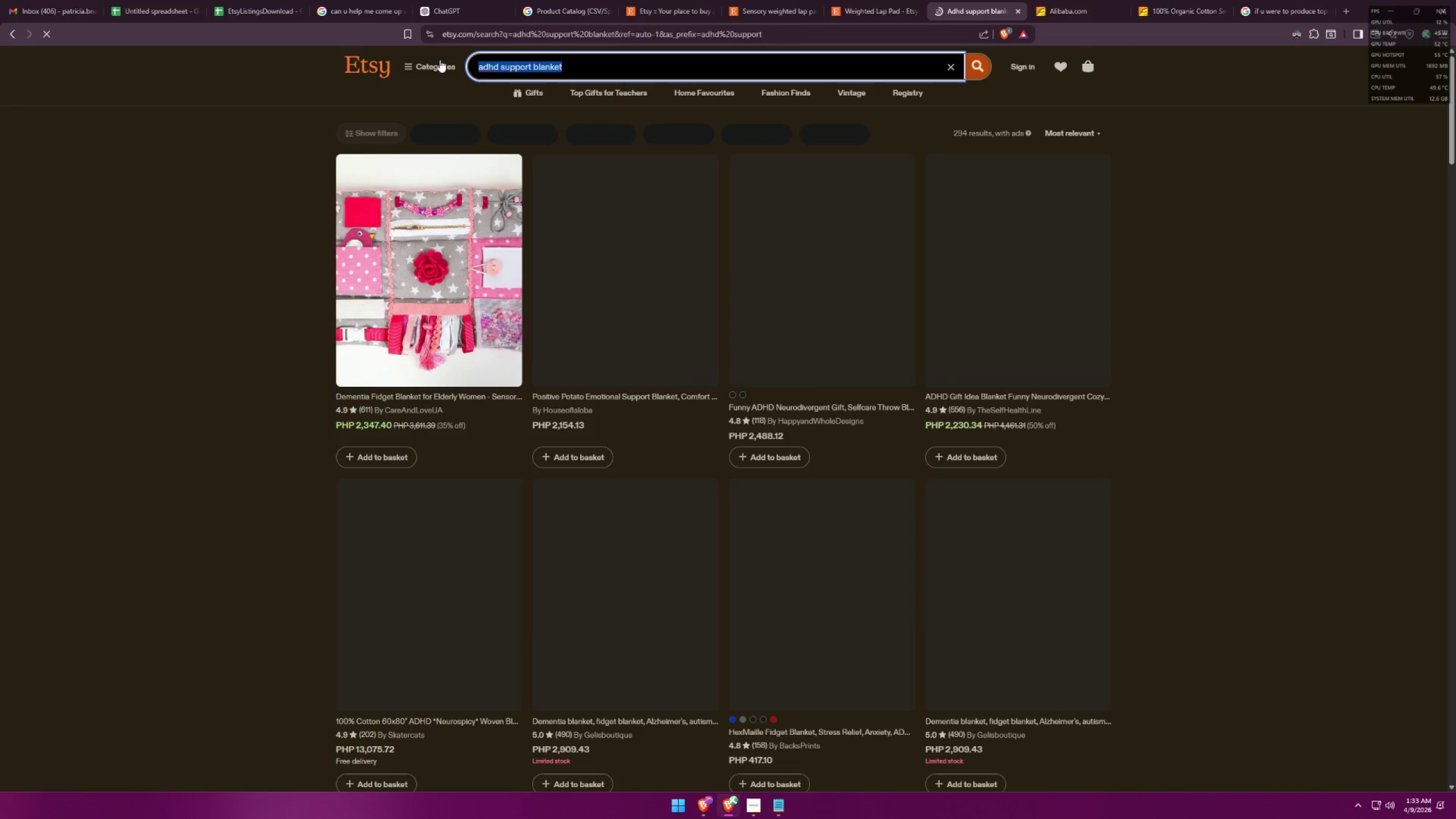 
key(Control+V)
 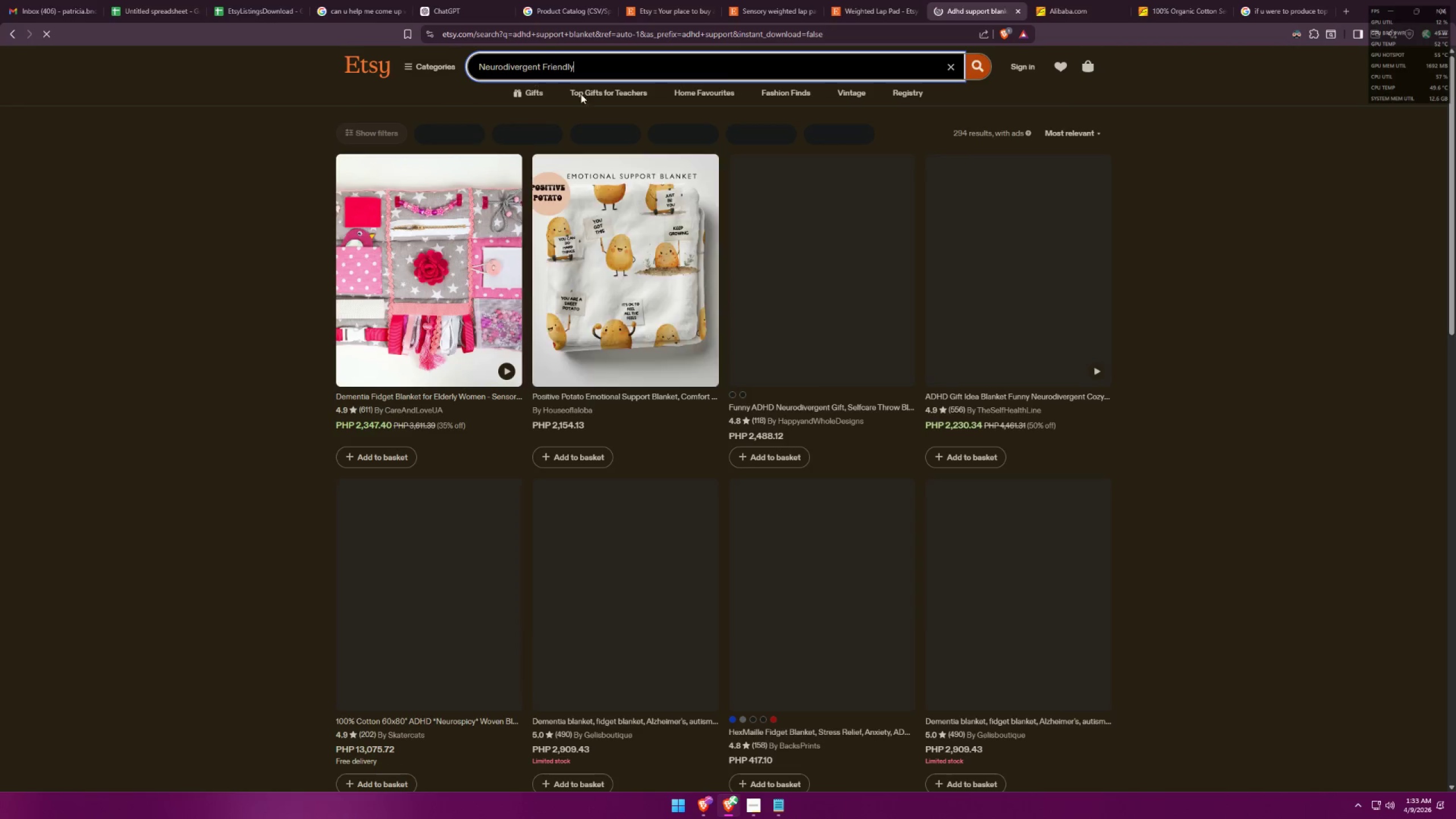 
key(Alt+AltLeft)
 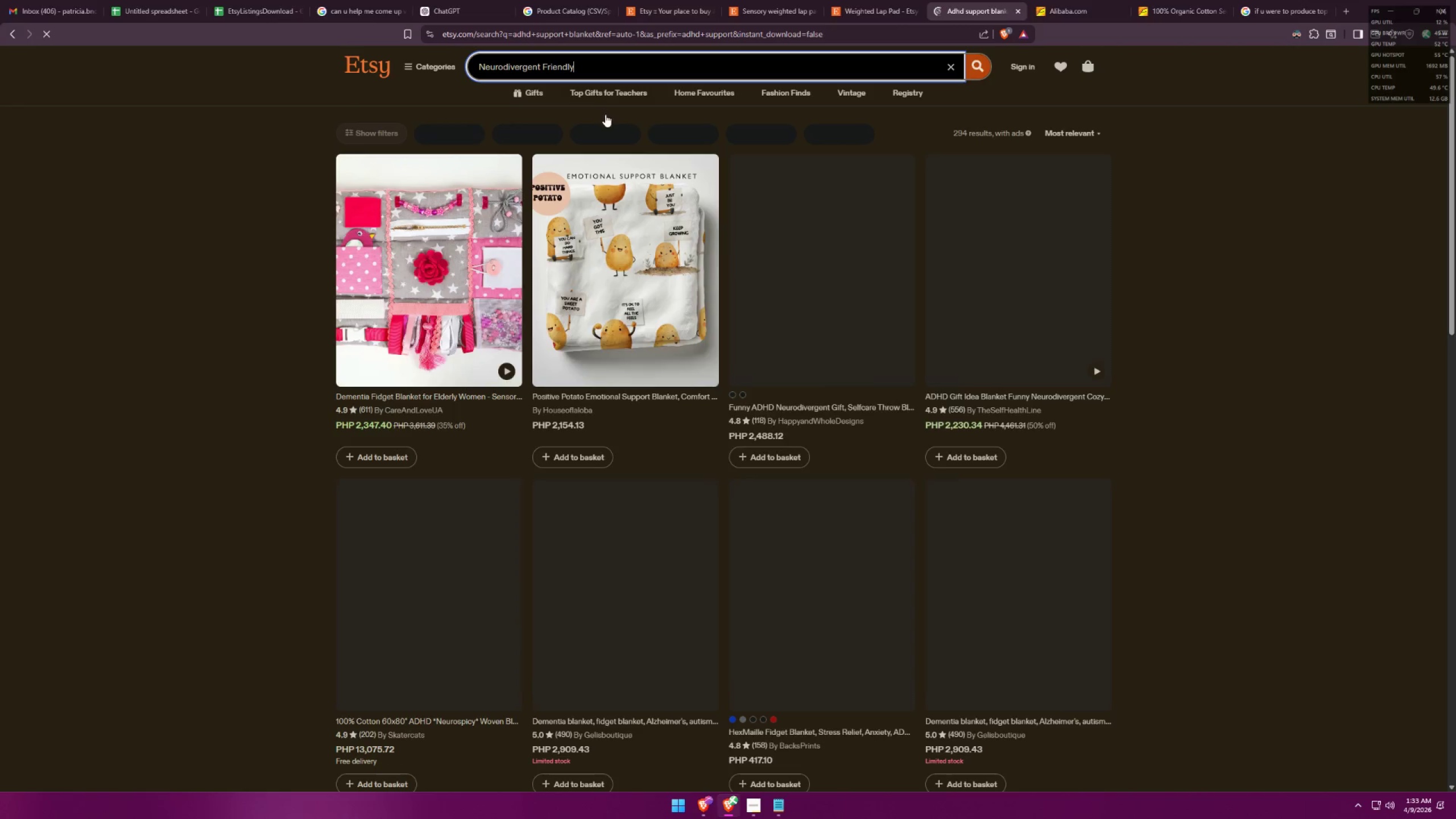 
key(Alt+Tab)
 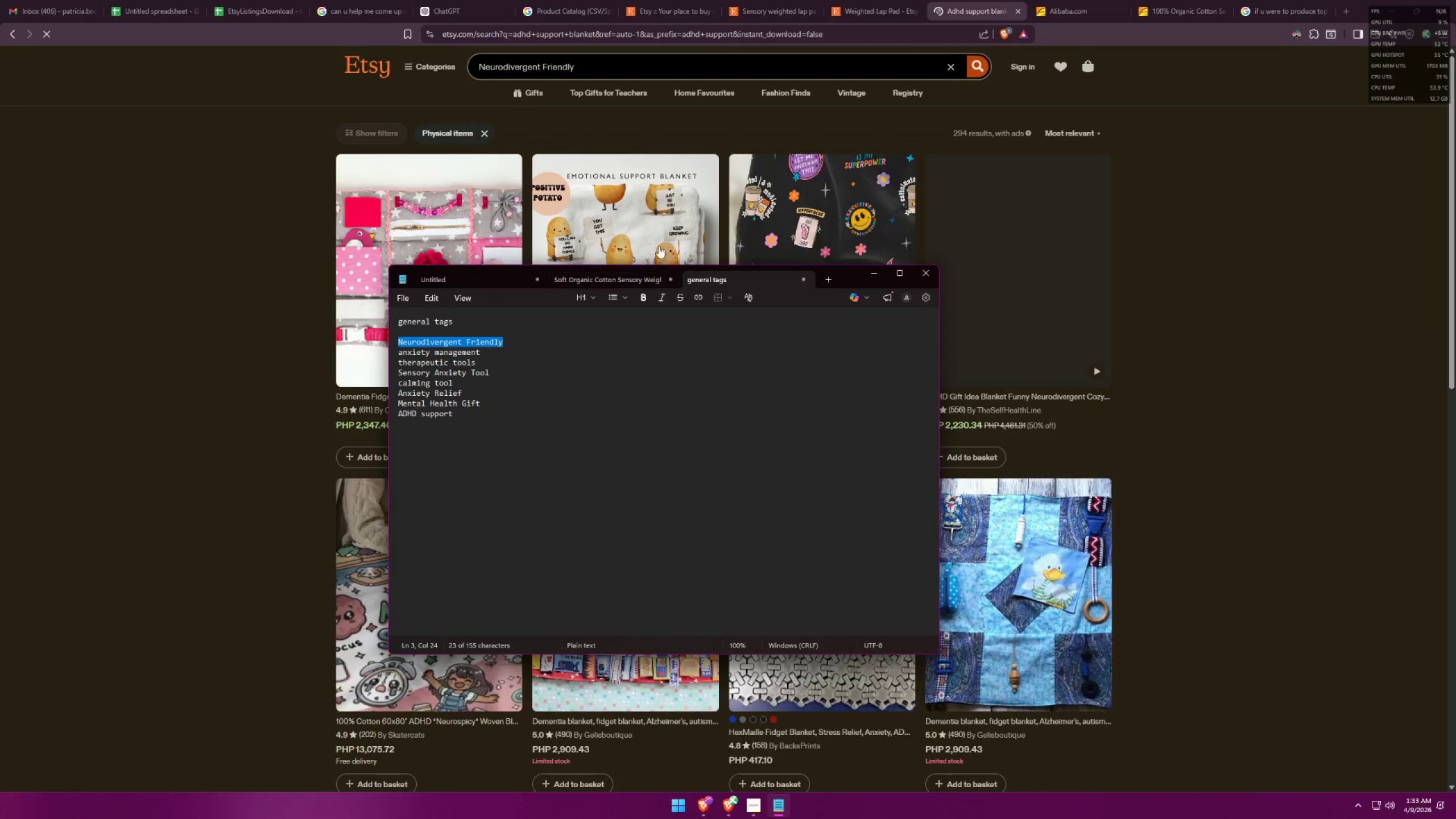 
left_click([648, 68])
 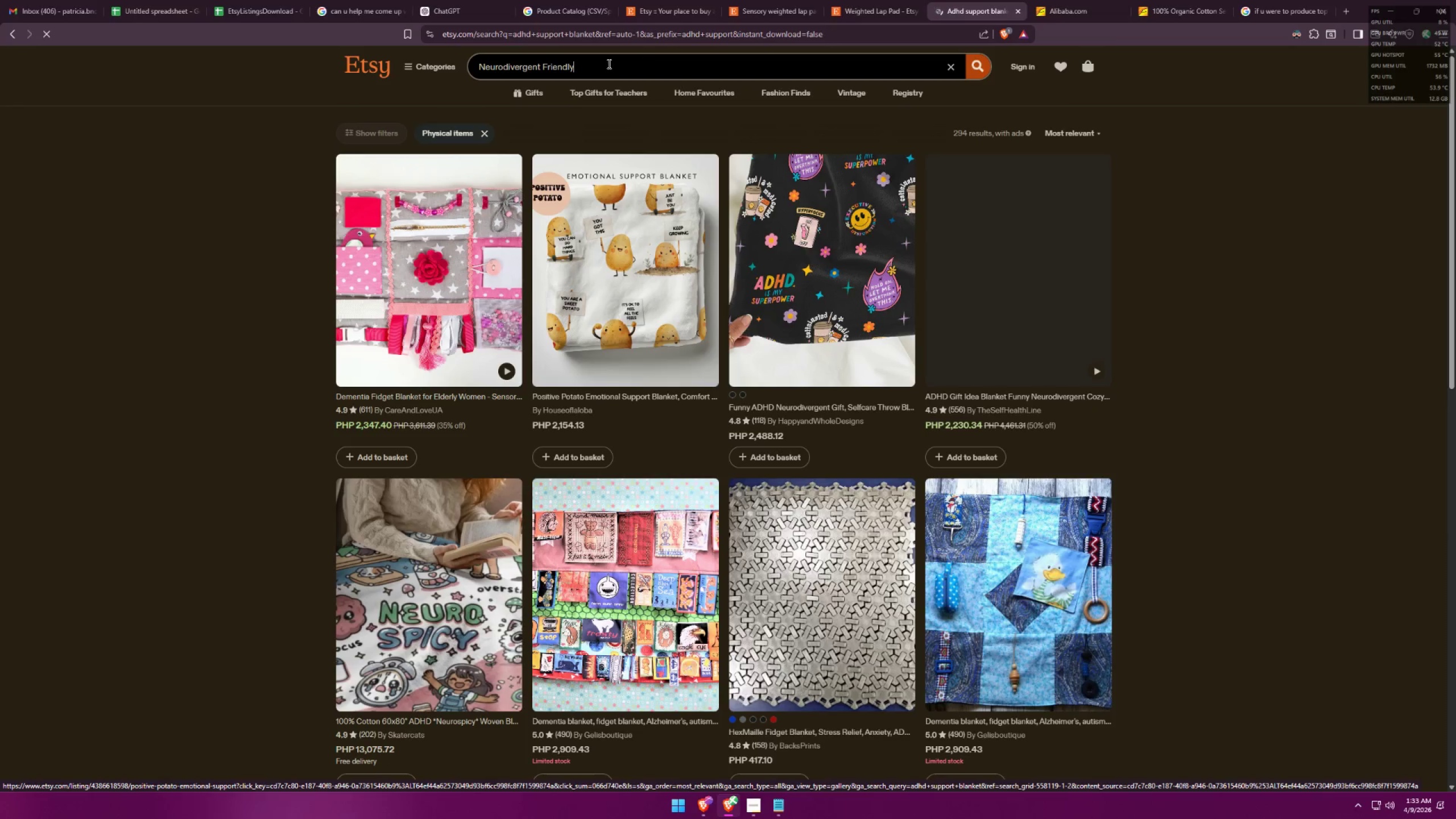 
left_click([598, 64])
 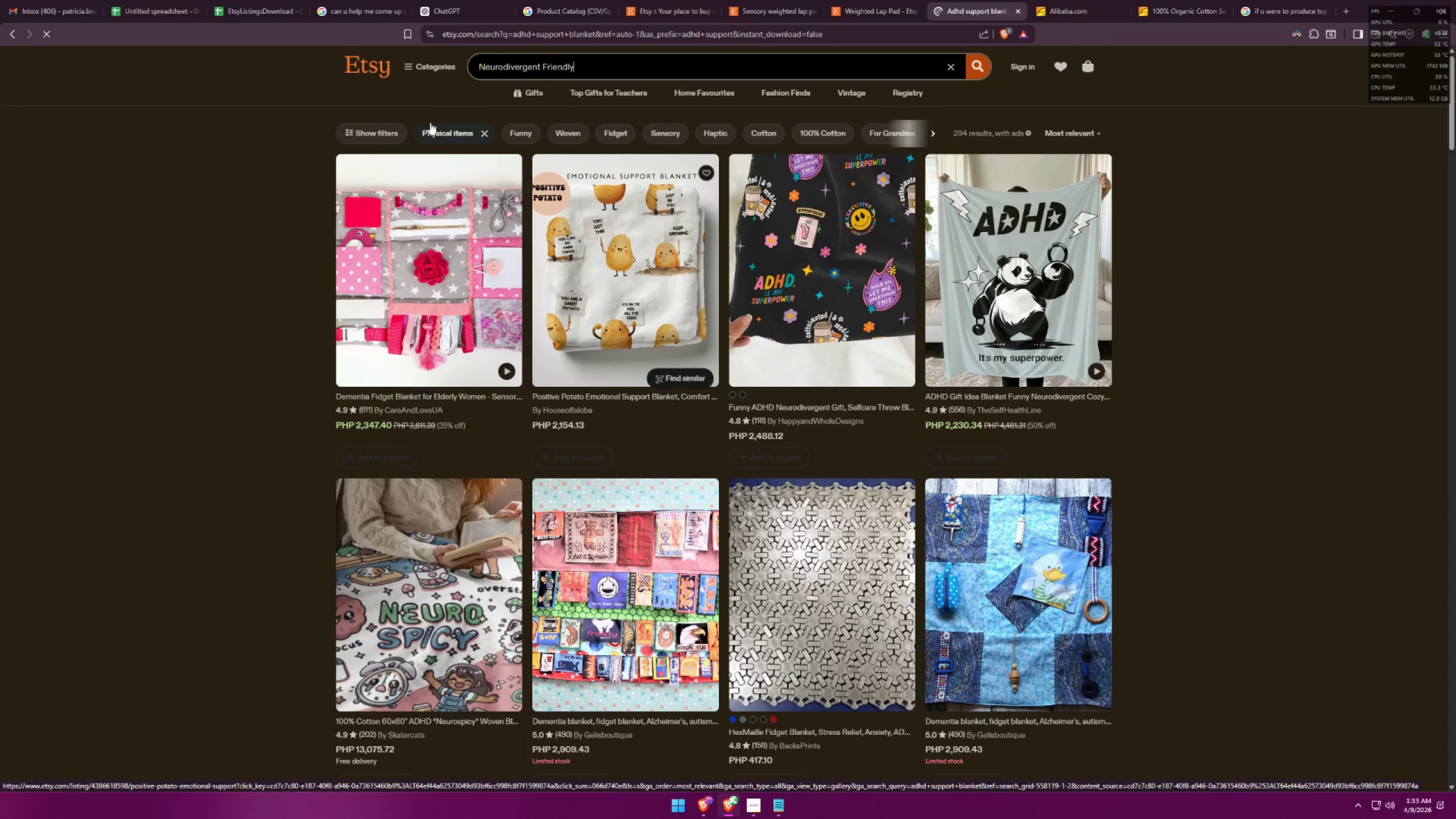 
left_click([580, 66])
 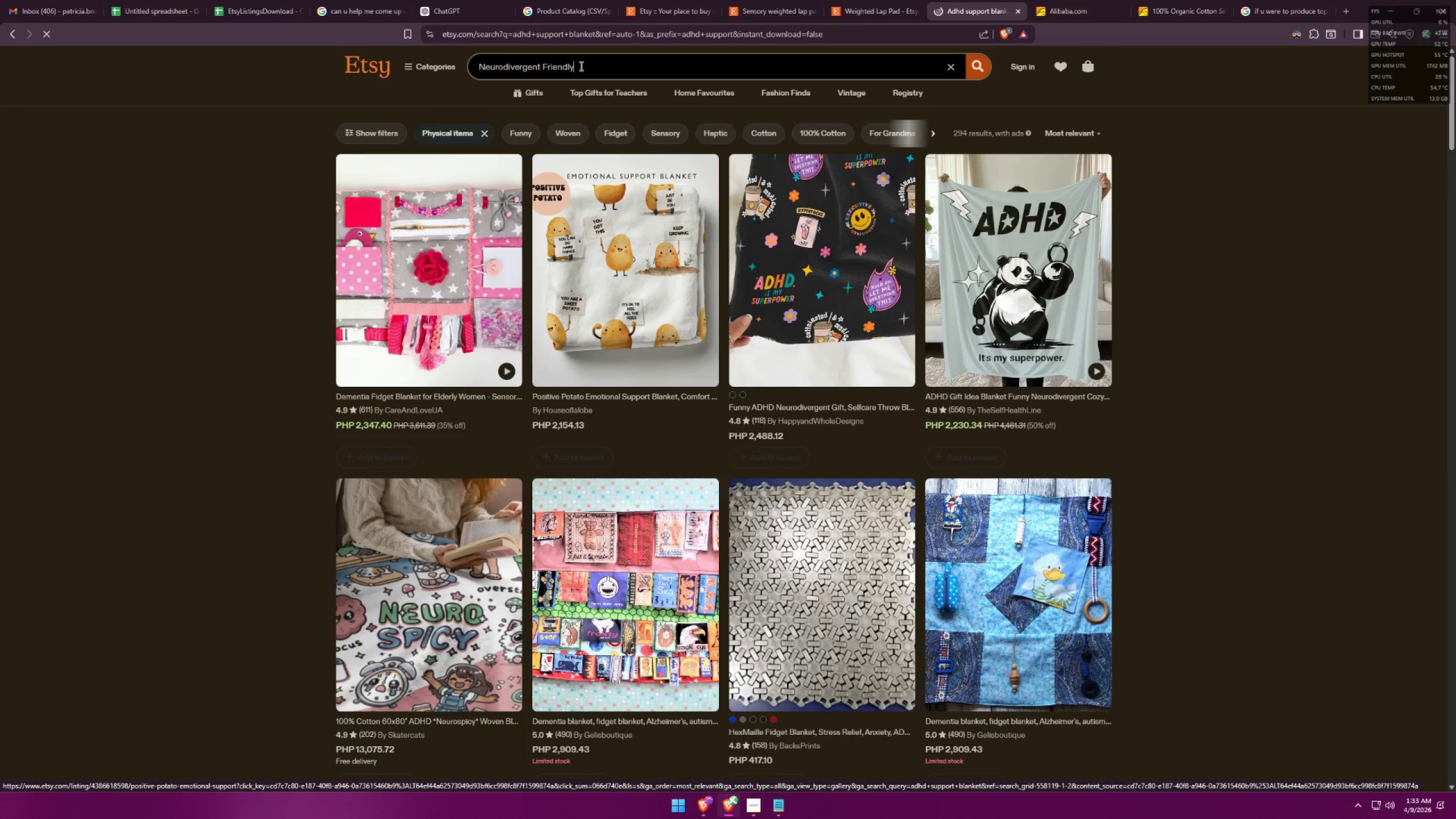 
left_click_drag(start_coordinate=[580, 66], to_coordinate=[432, 50])
 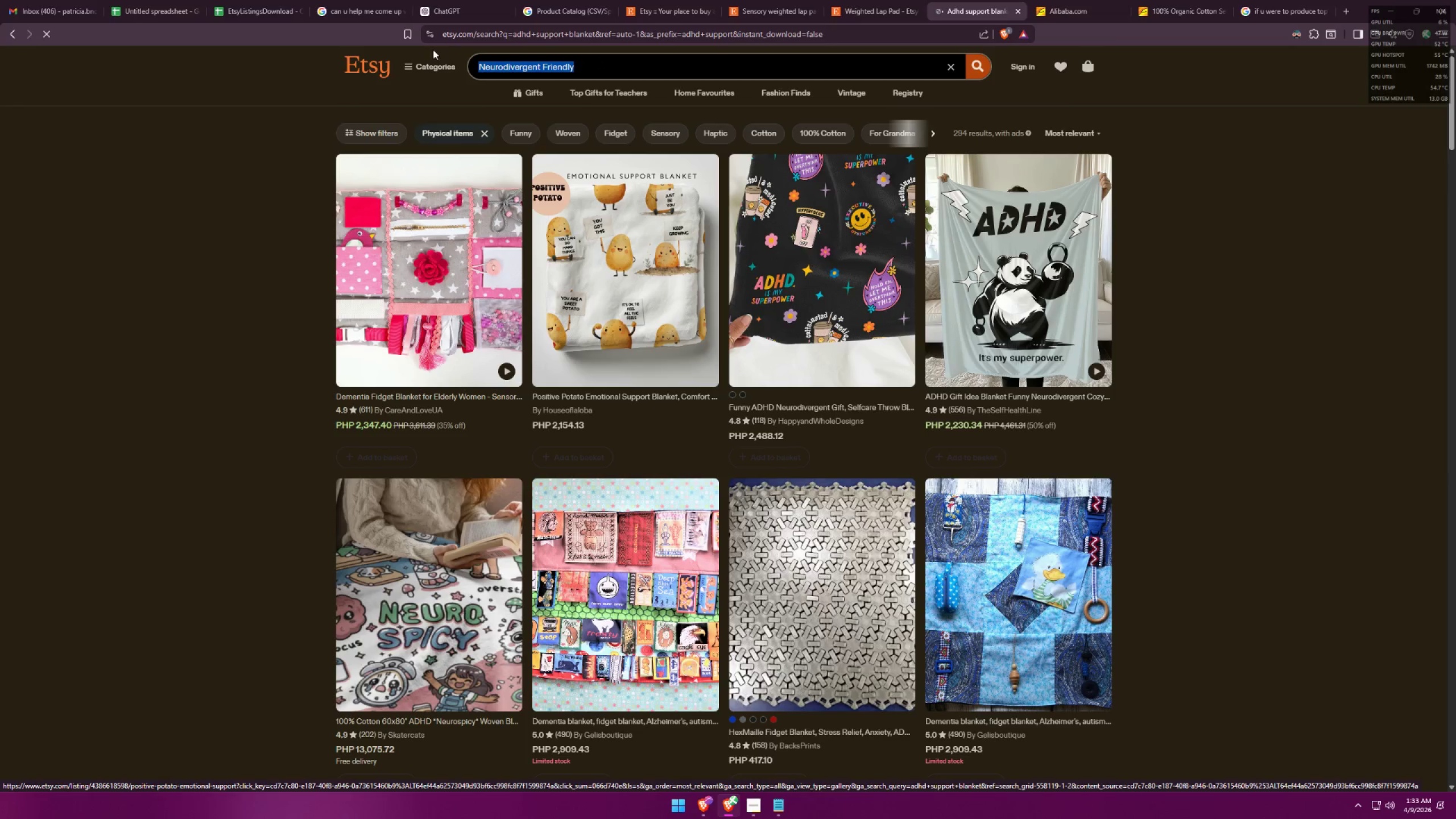 
key(Control+ControlLeft)
 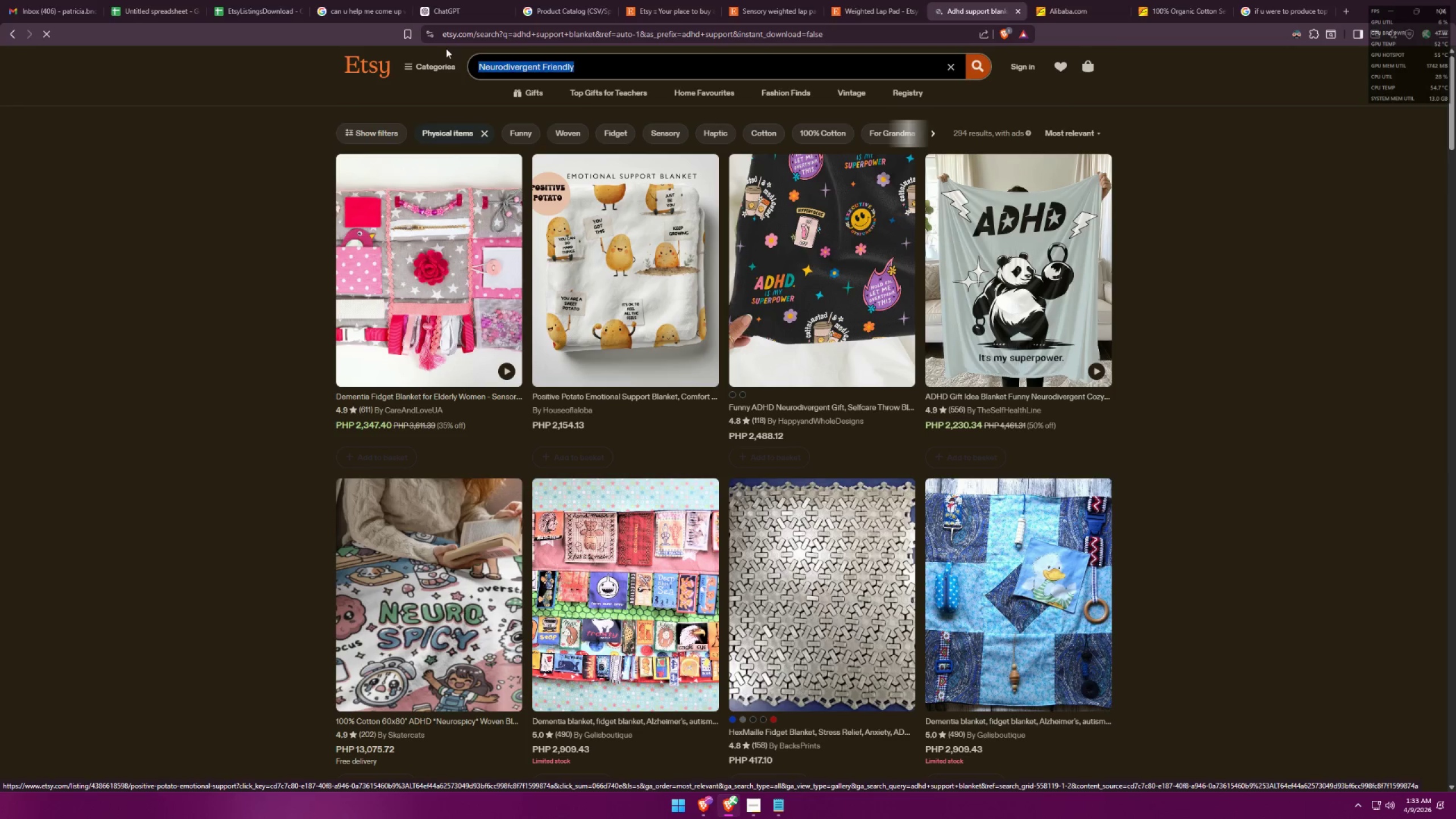 
key(Control+V)
 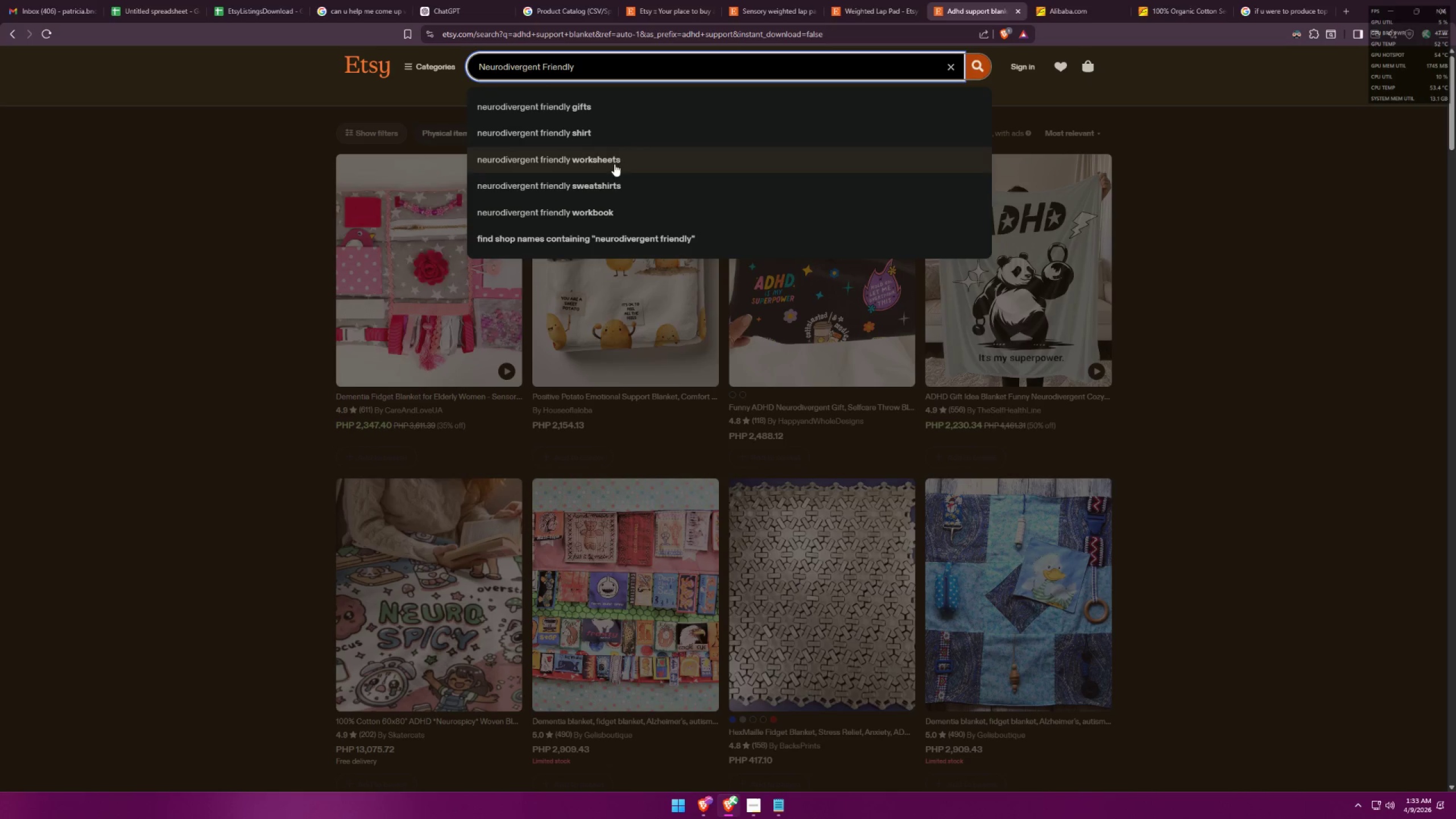 
wait(6.66)
 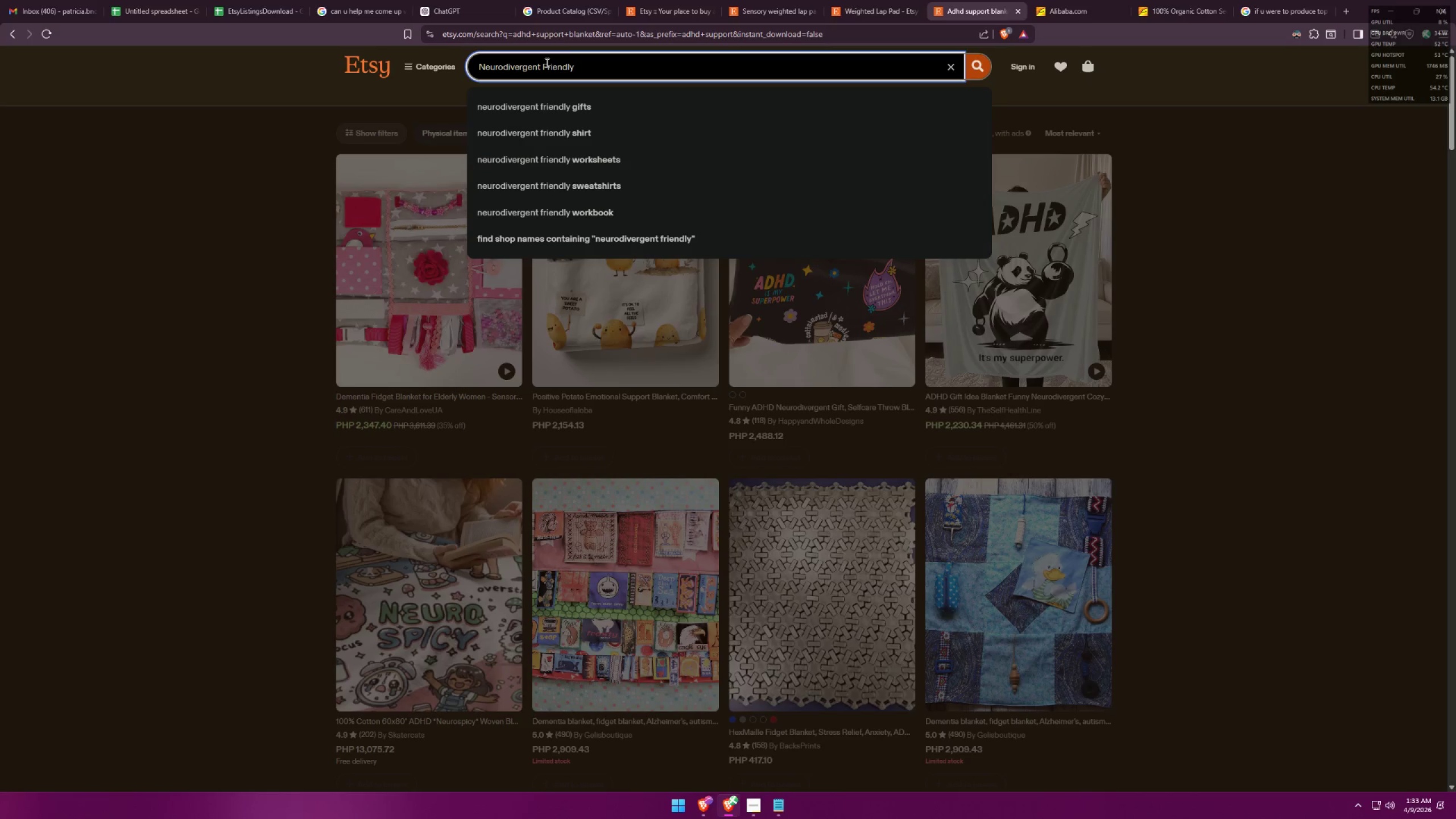 
key(Alt+AltLeft)
 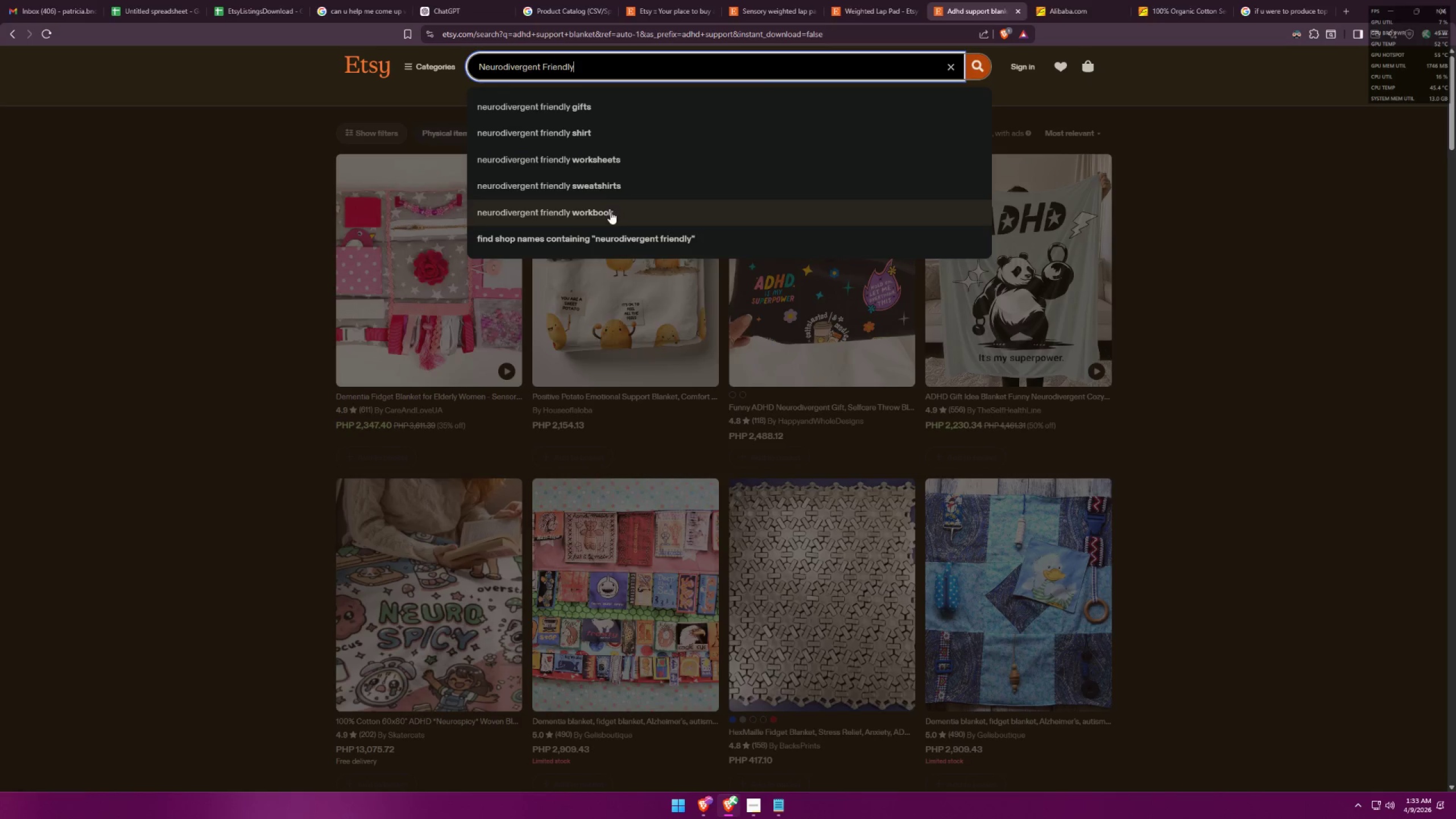 
key(Alt+Tab)
 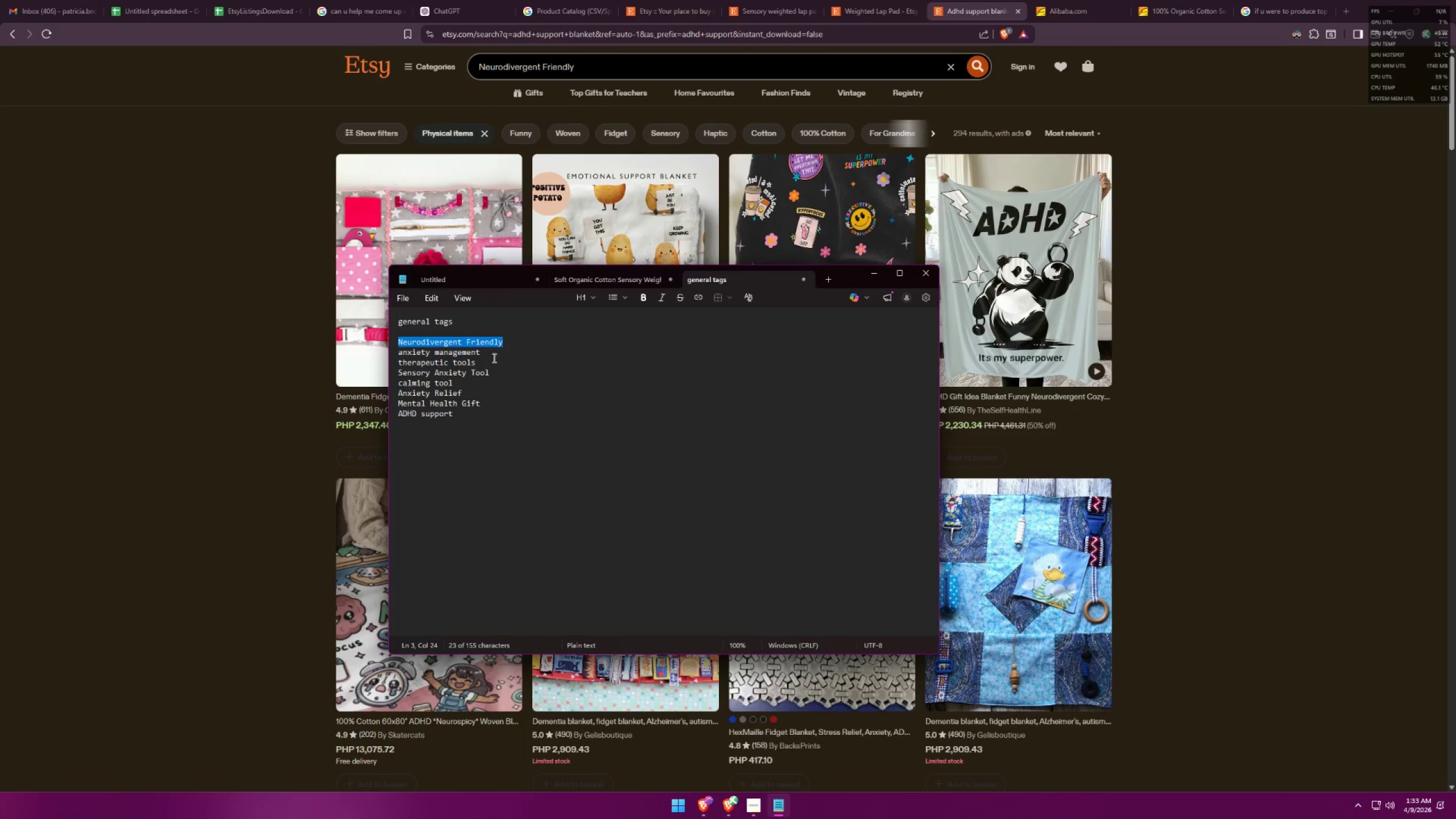 
left_click_drag(start_coordinate=[493, 356], to_coordinate=[382, 355])
 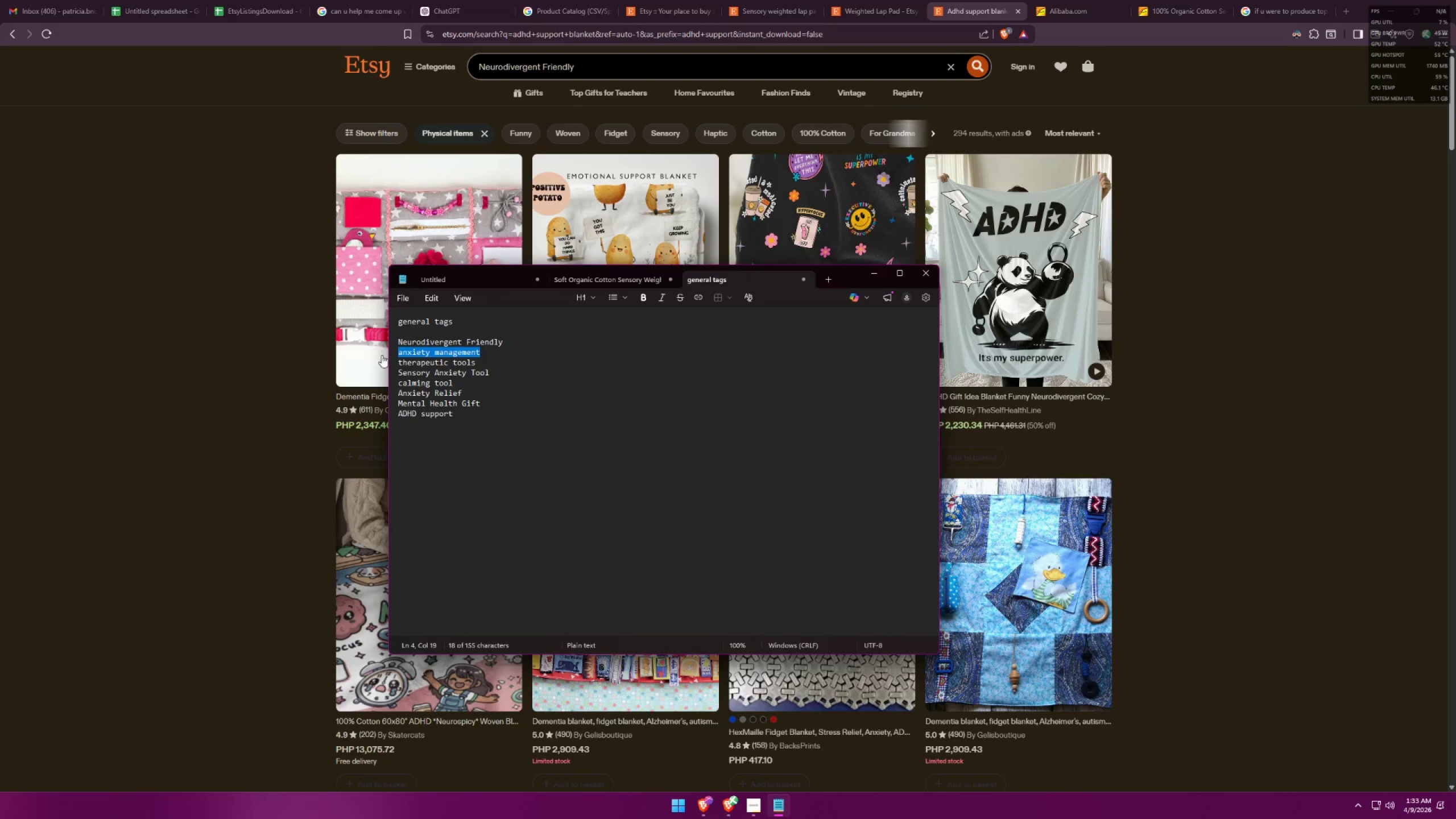 
key(Control+ControlLeft)
 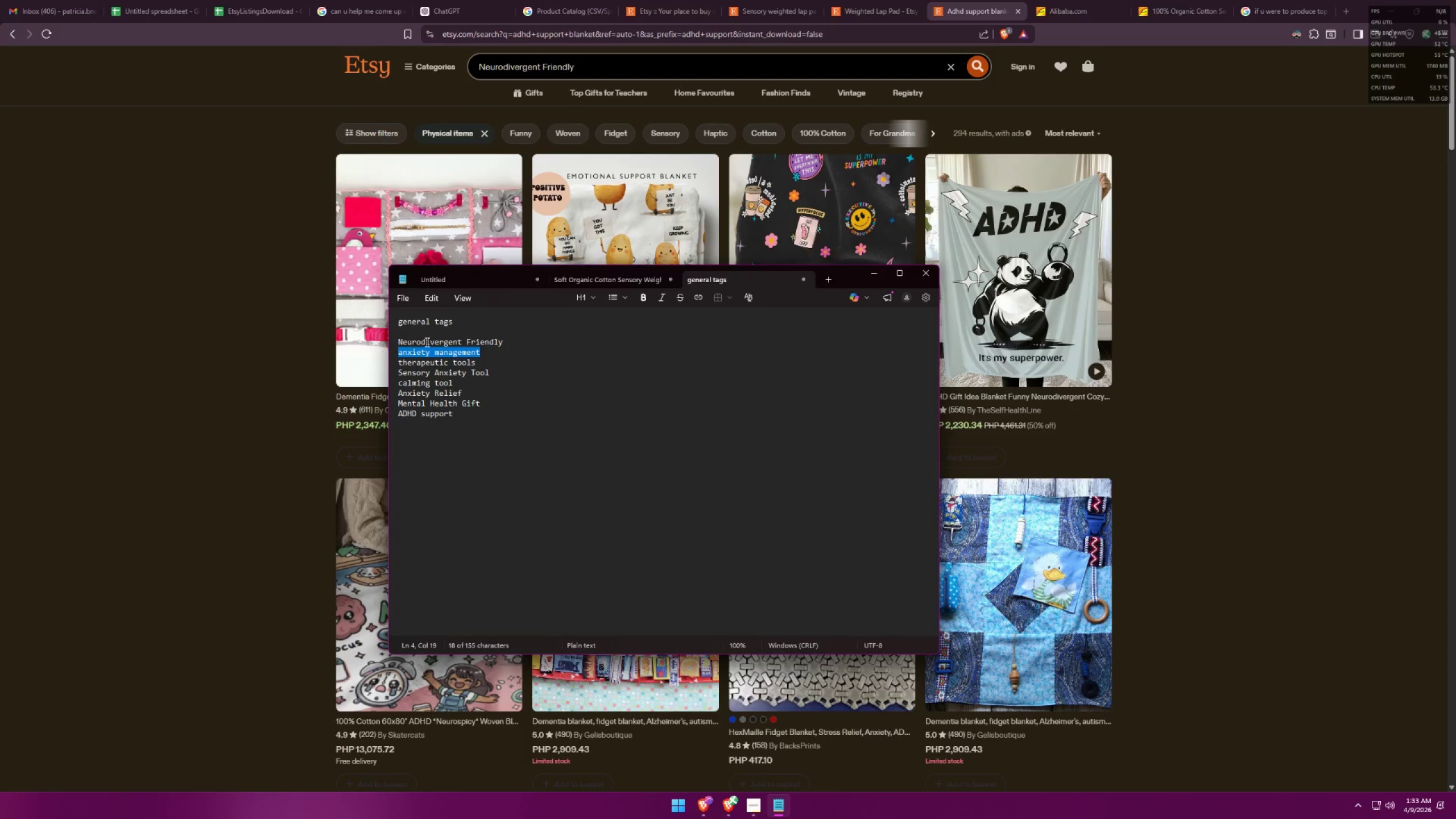 
key(Control+C)
 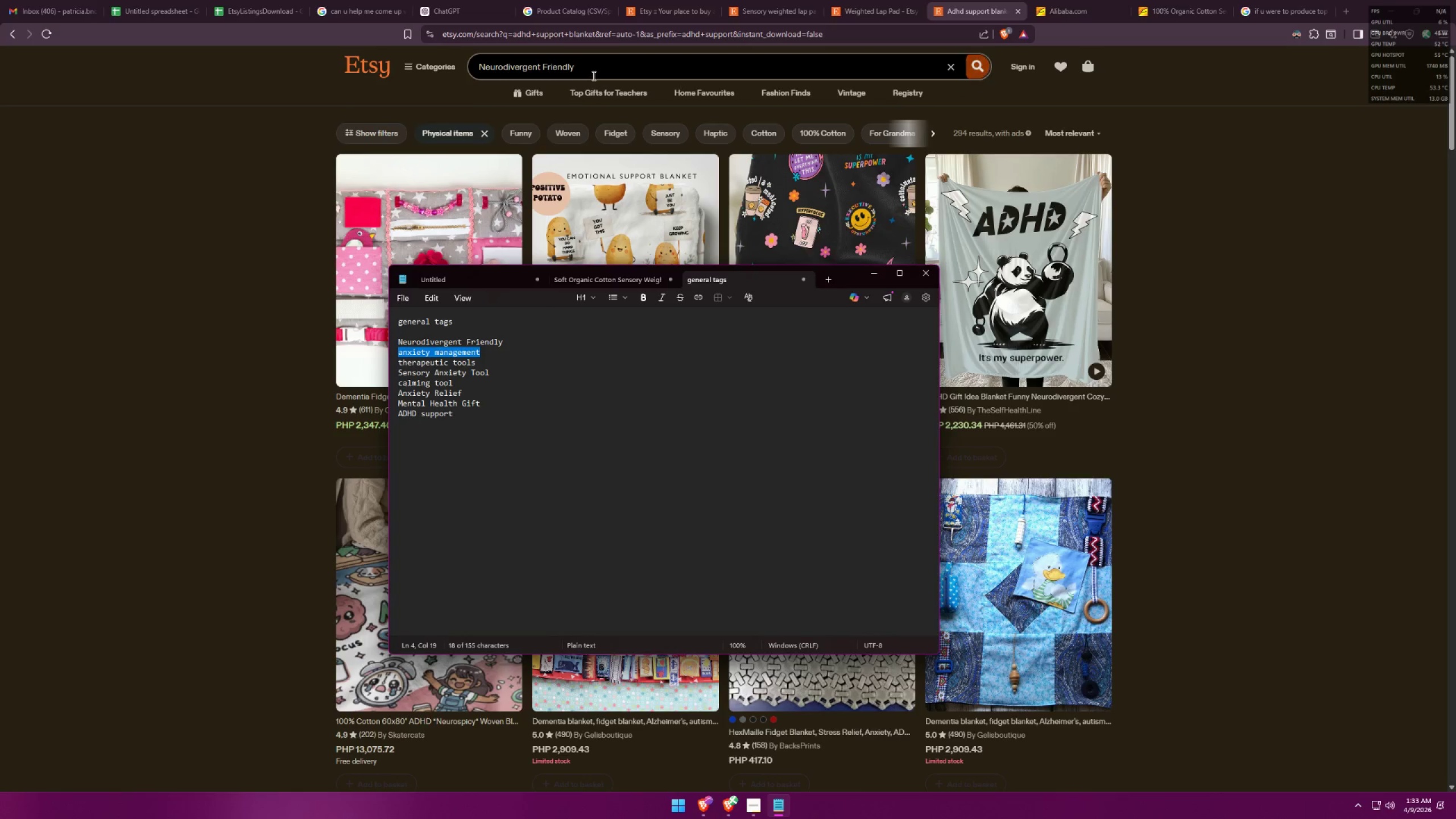 
left_click([593, 73])
 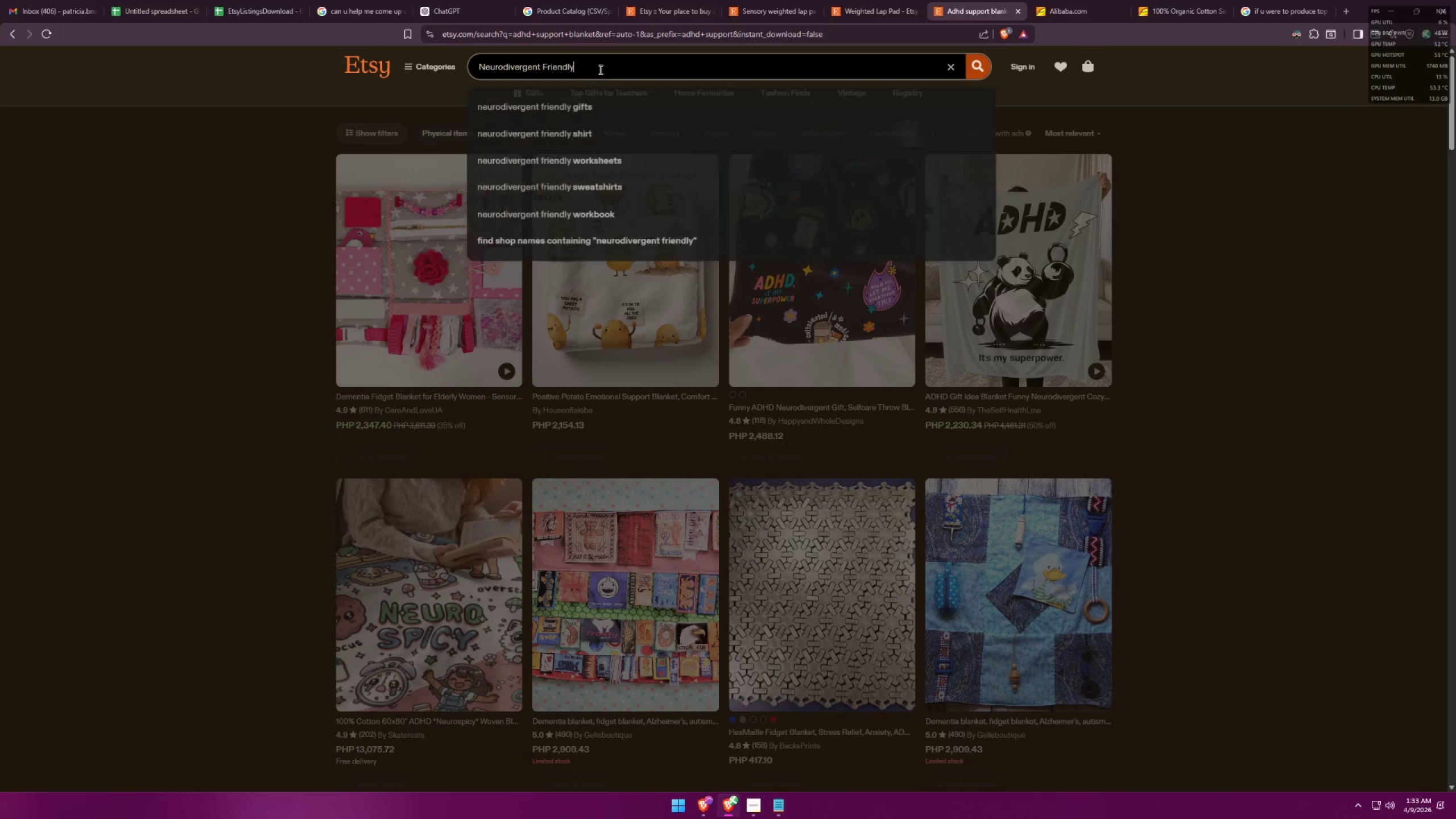 
left_click_drag(start_coordinate=[605, 67], to_coordinate=[396, 60])
 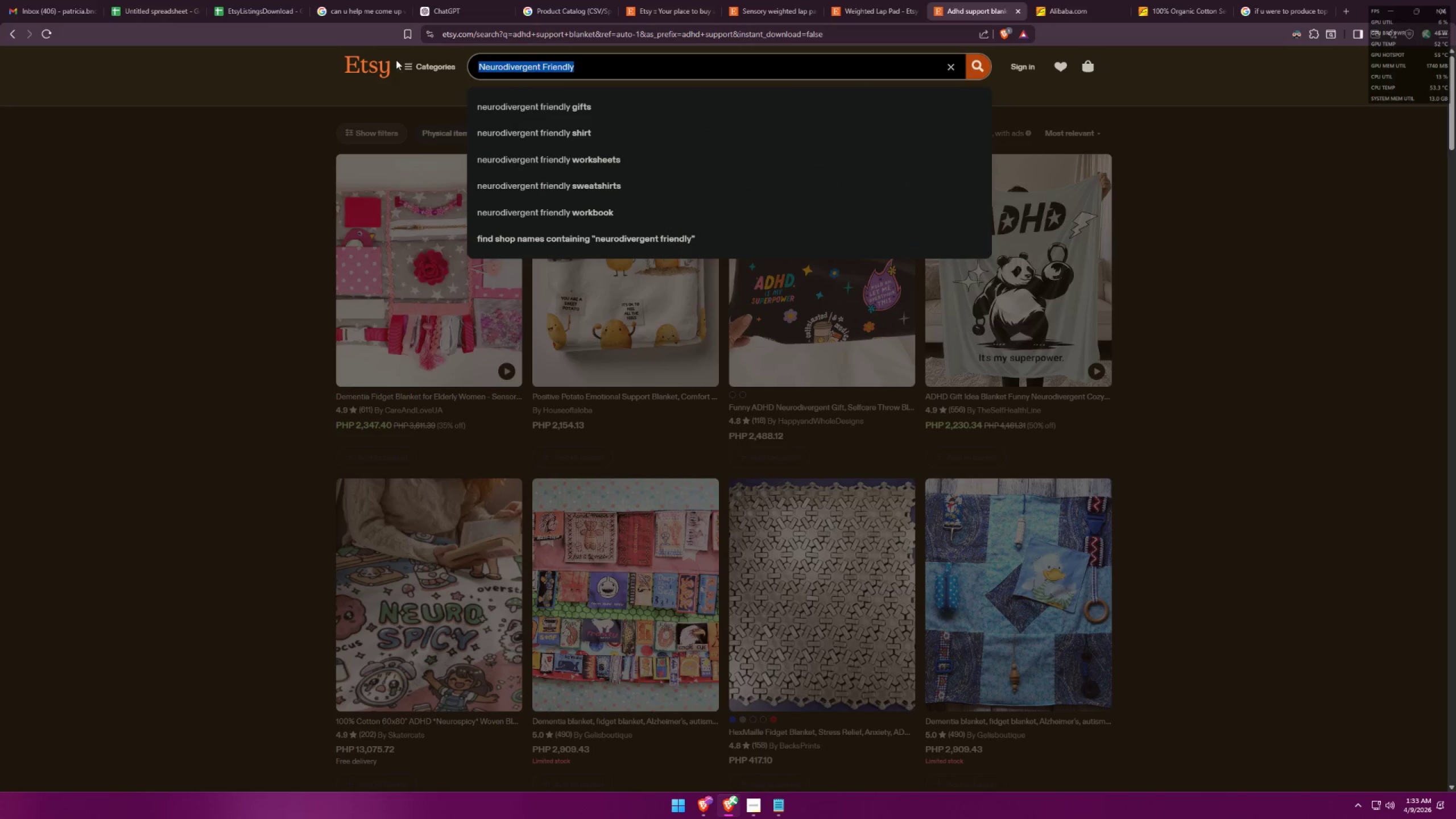 
key(Control+ControlLeft)
 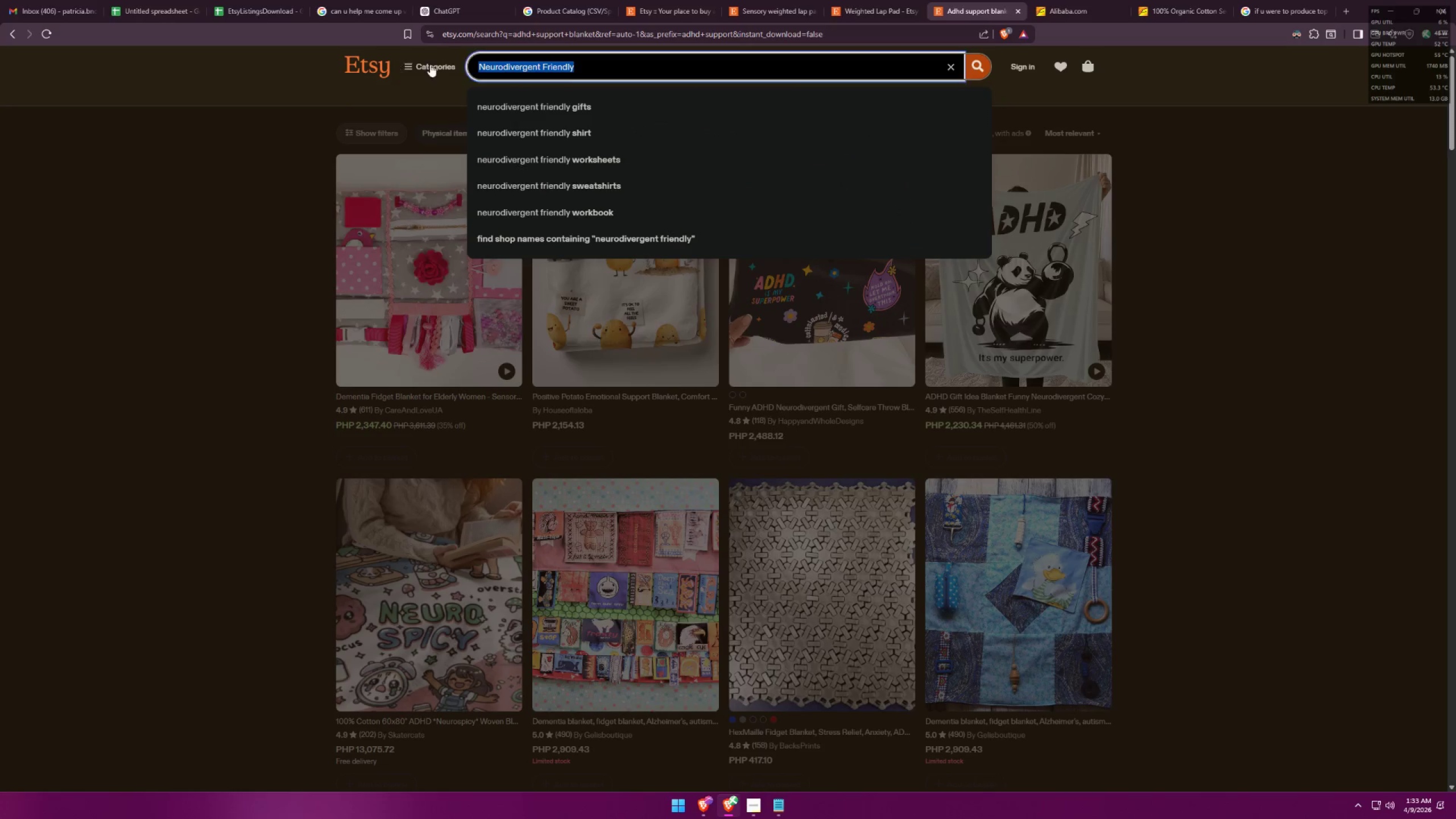 
key(Control+V)
 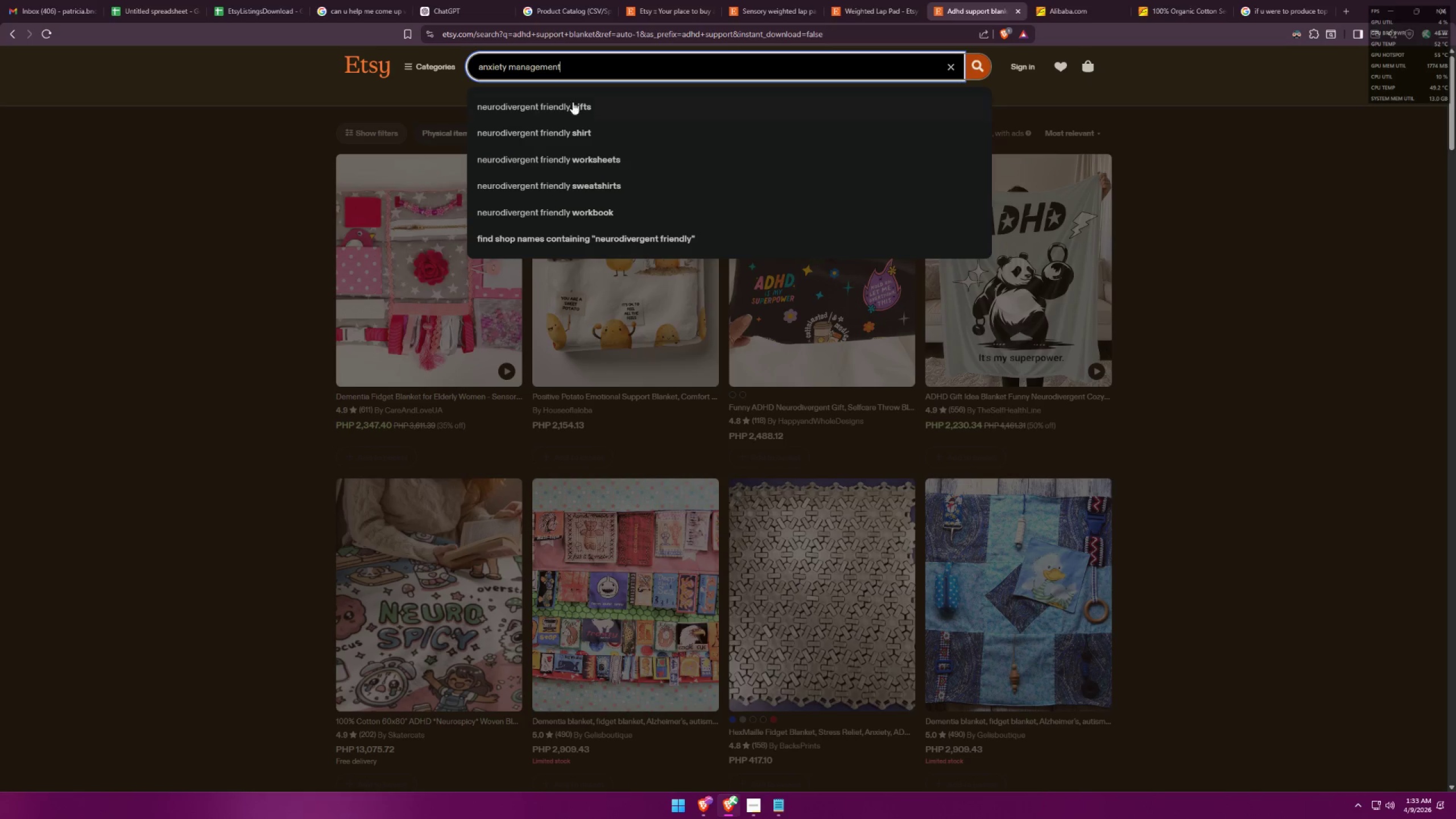 
wait(8.17)
 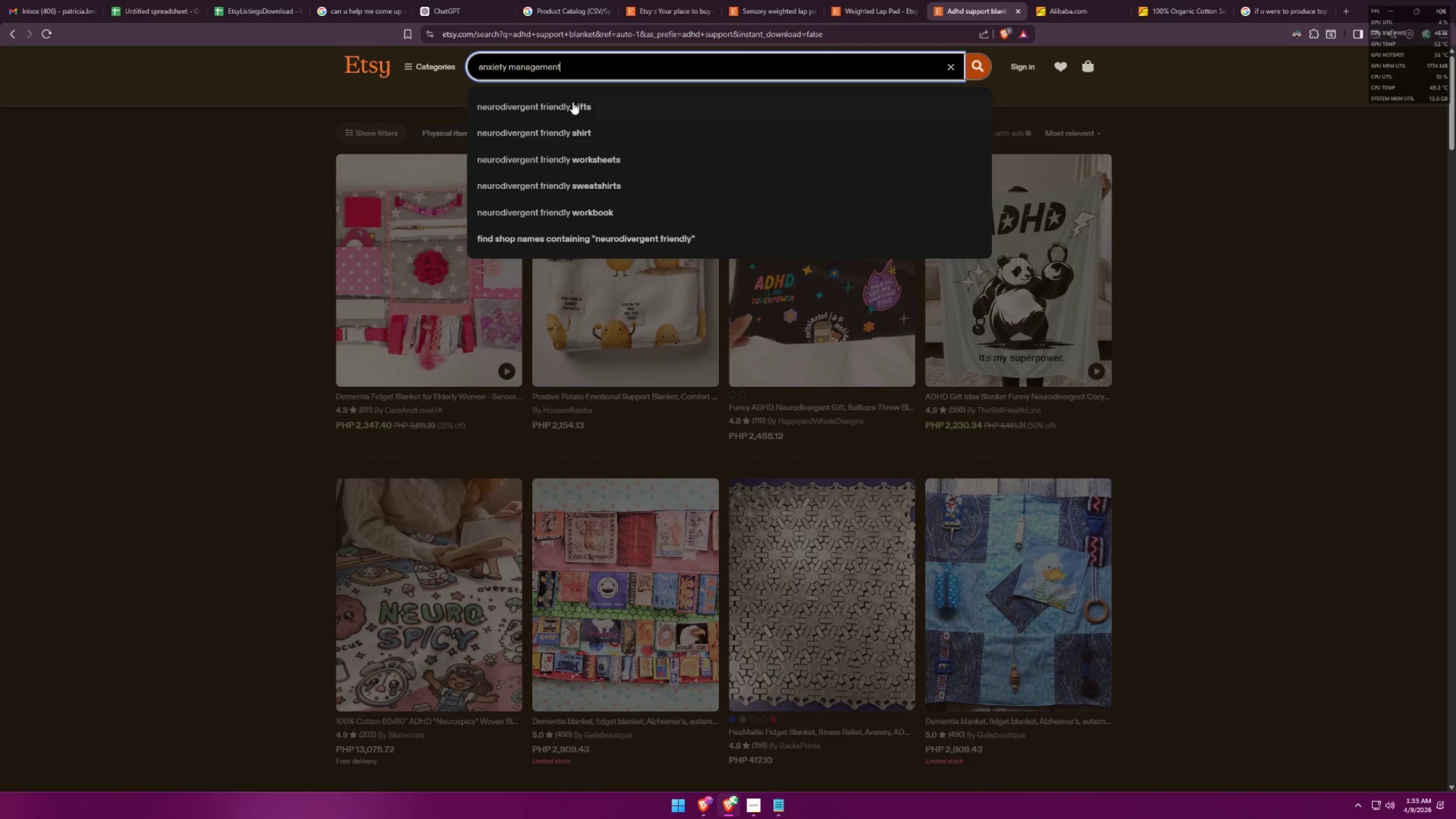 
left_click([582, 67])
 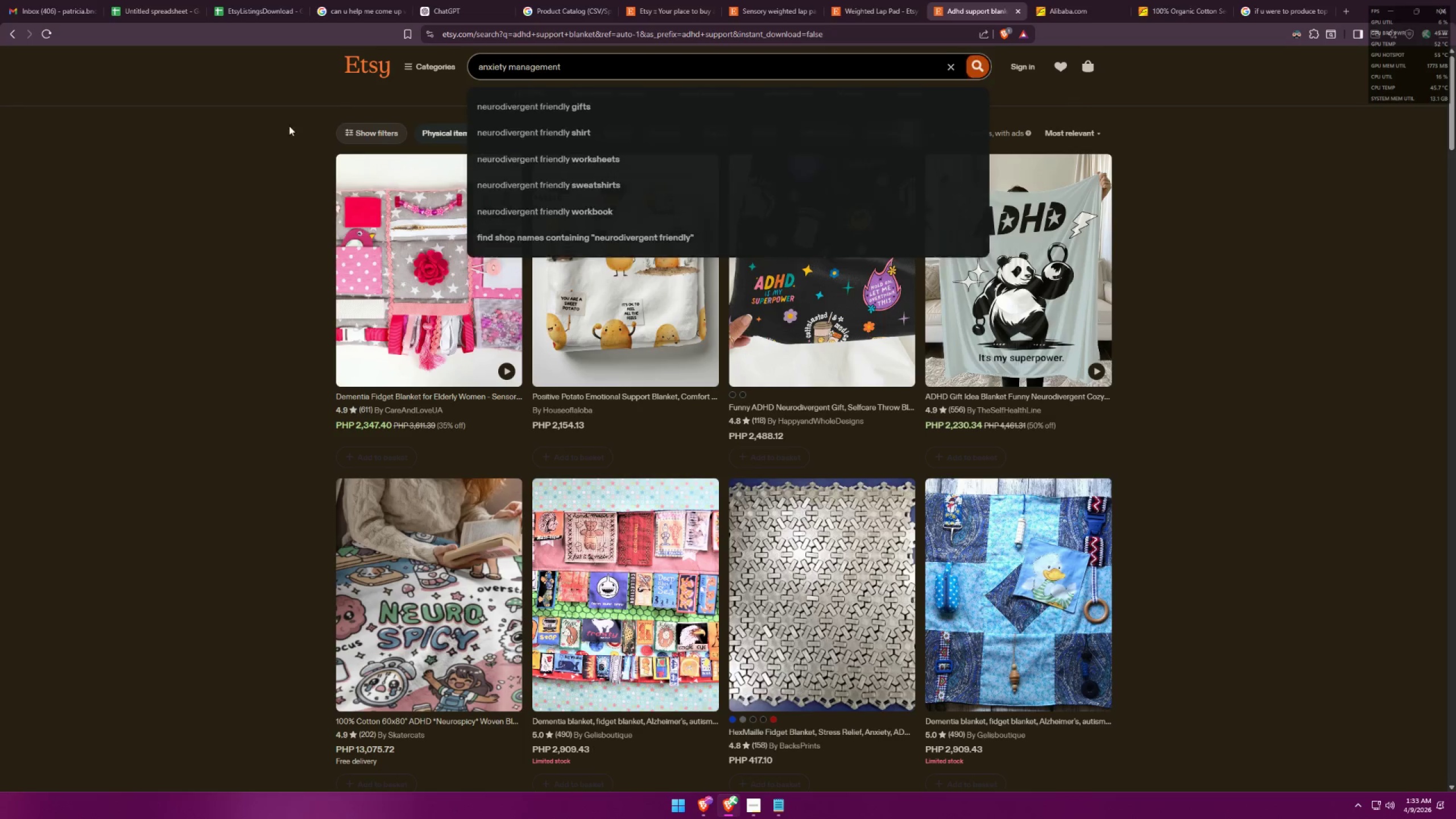 
double_click([576, 71])
 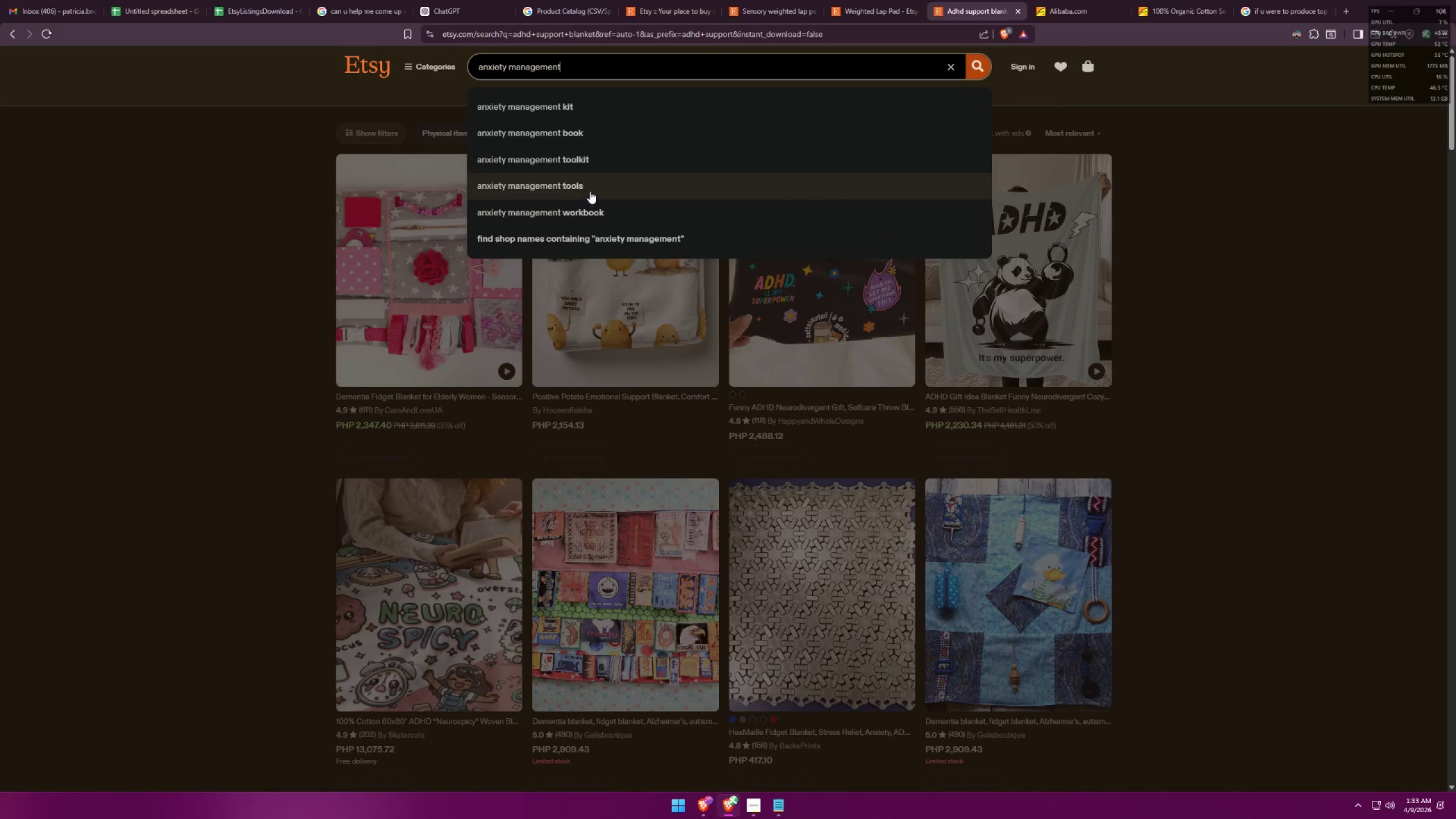 
key(Alt+AltLeft)
 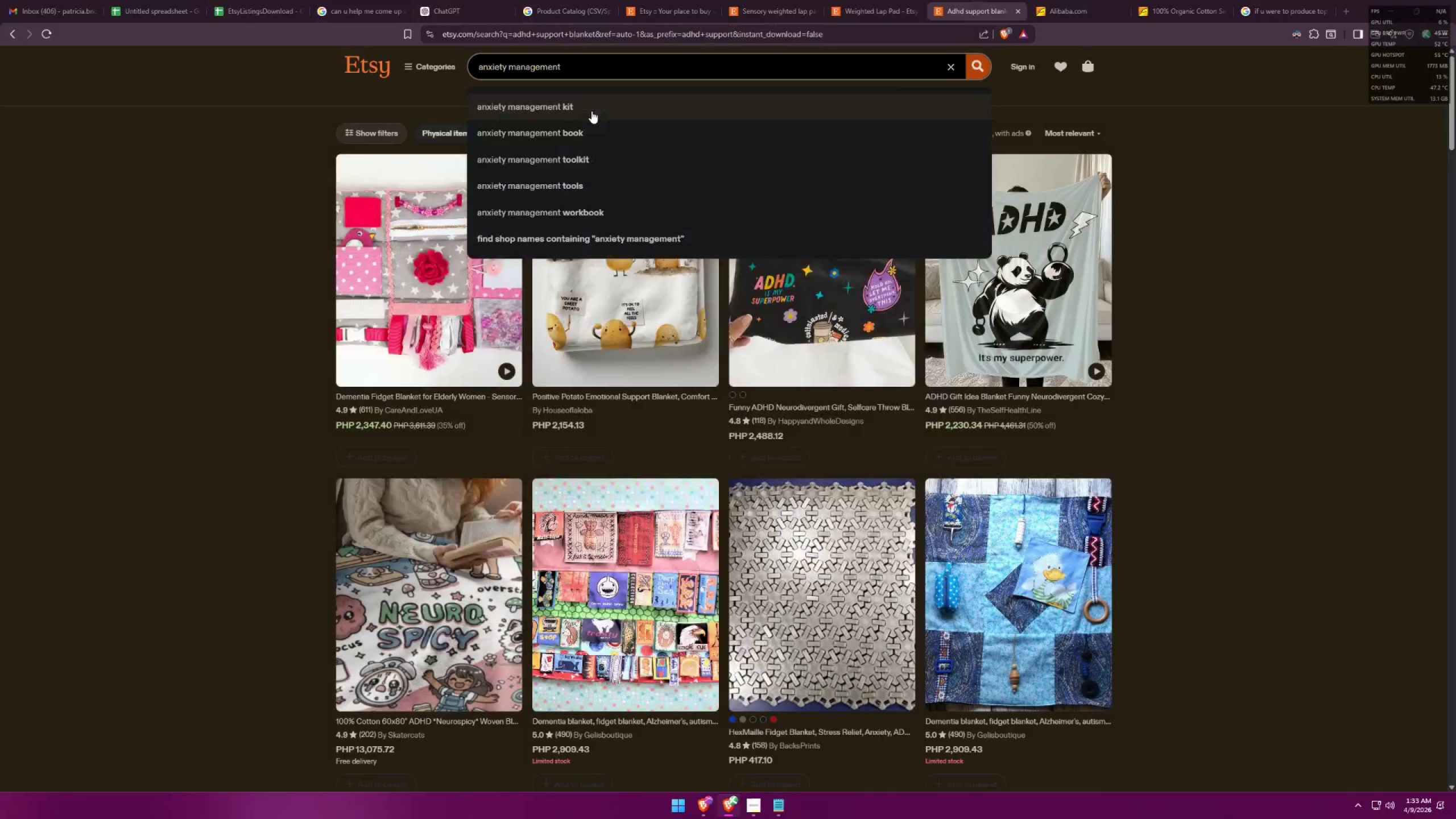 
key(Alt+Tab)
 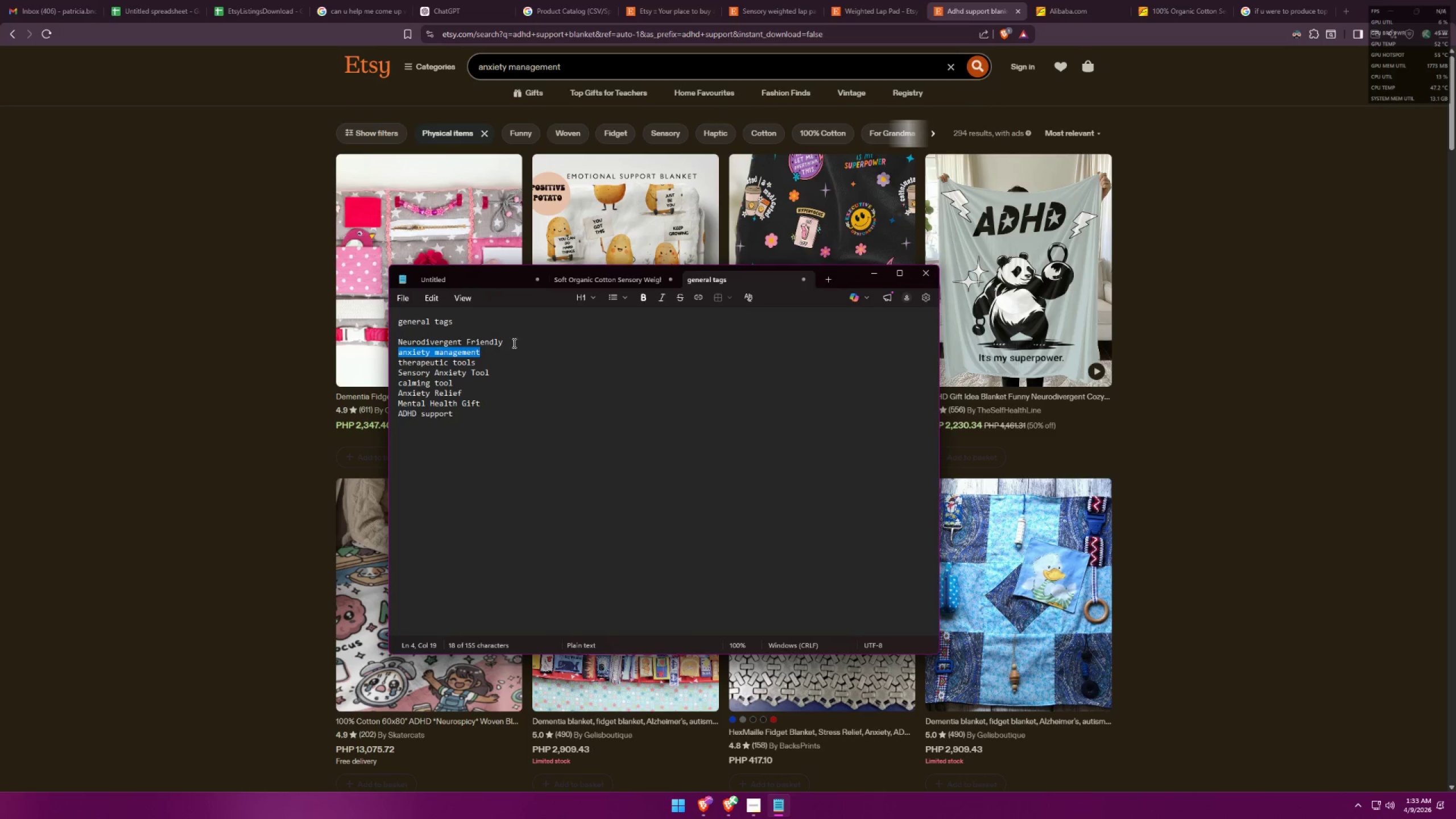 
left_click([506, 353])
 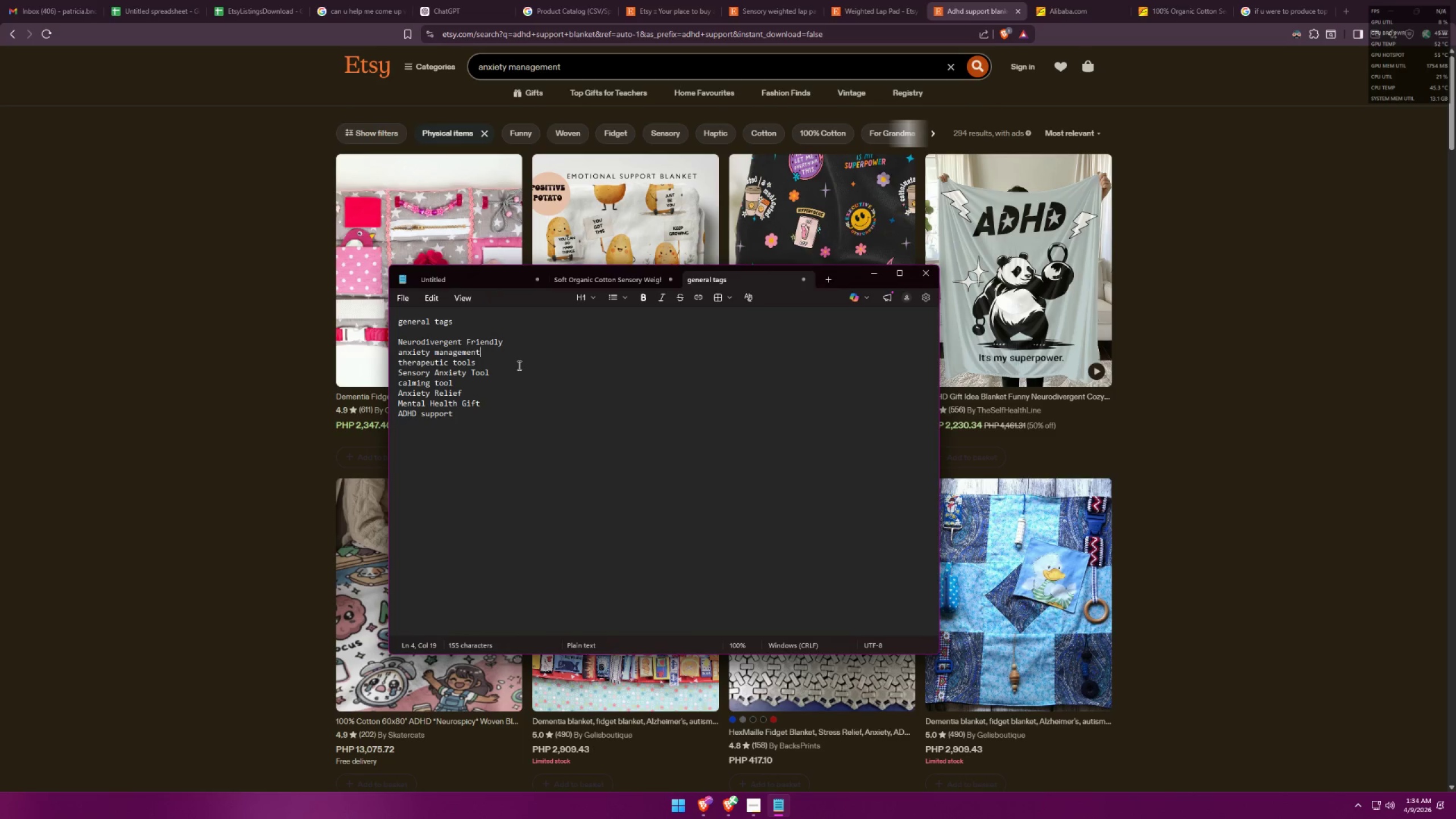 
type( kit)
 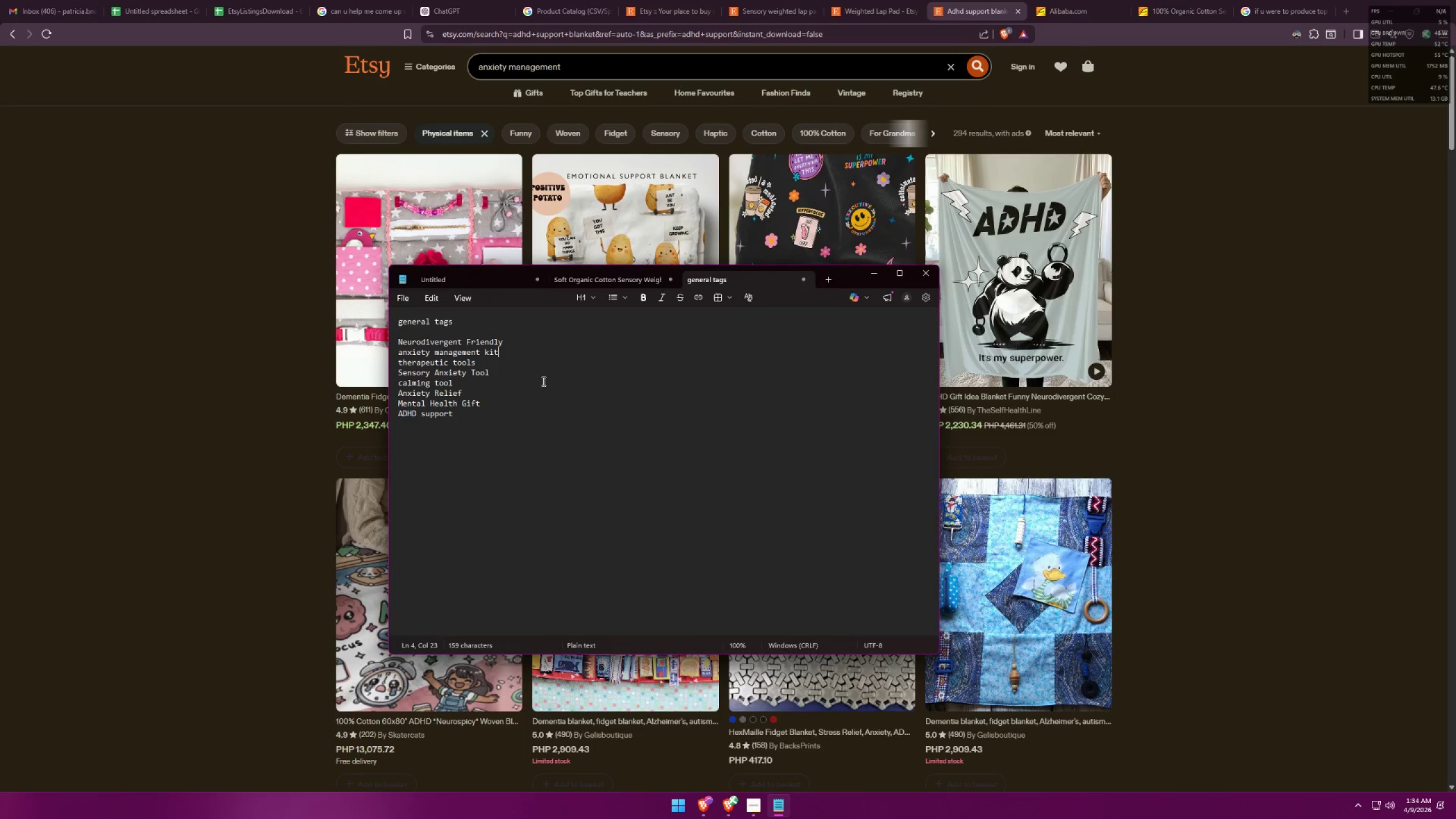 
left_click_drag(start_coordinate=[490, 358], to_coordinate=[396, 361])
 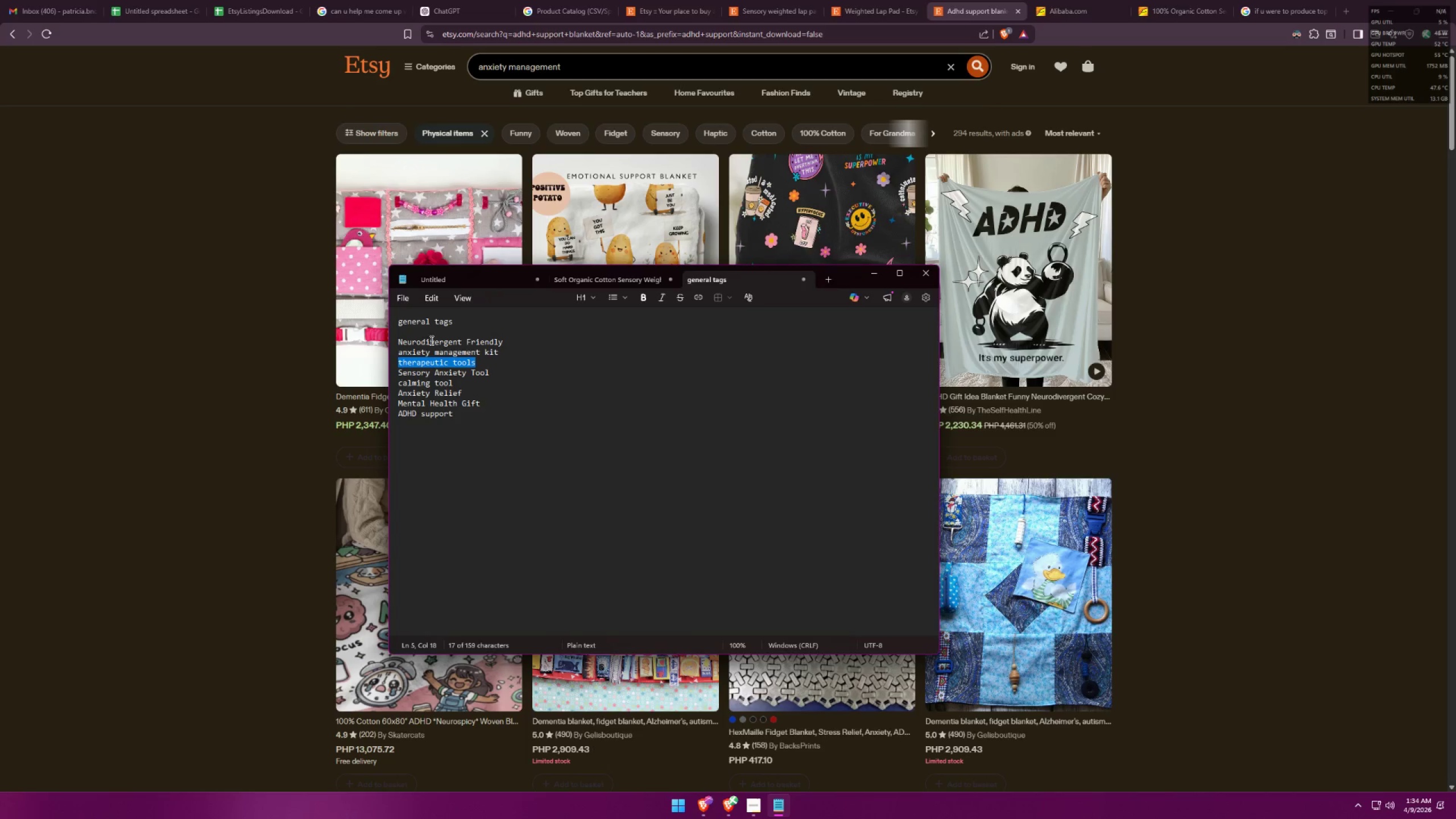 
key(Control+ControlLeft)
 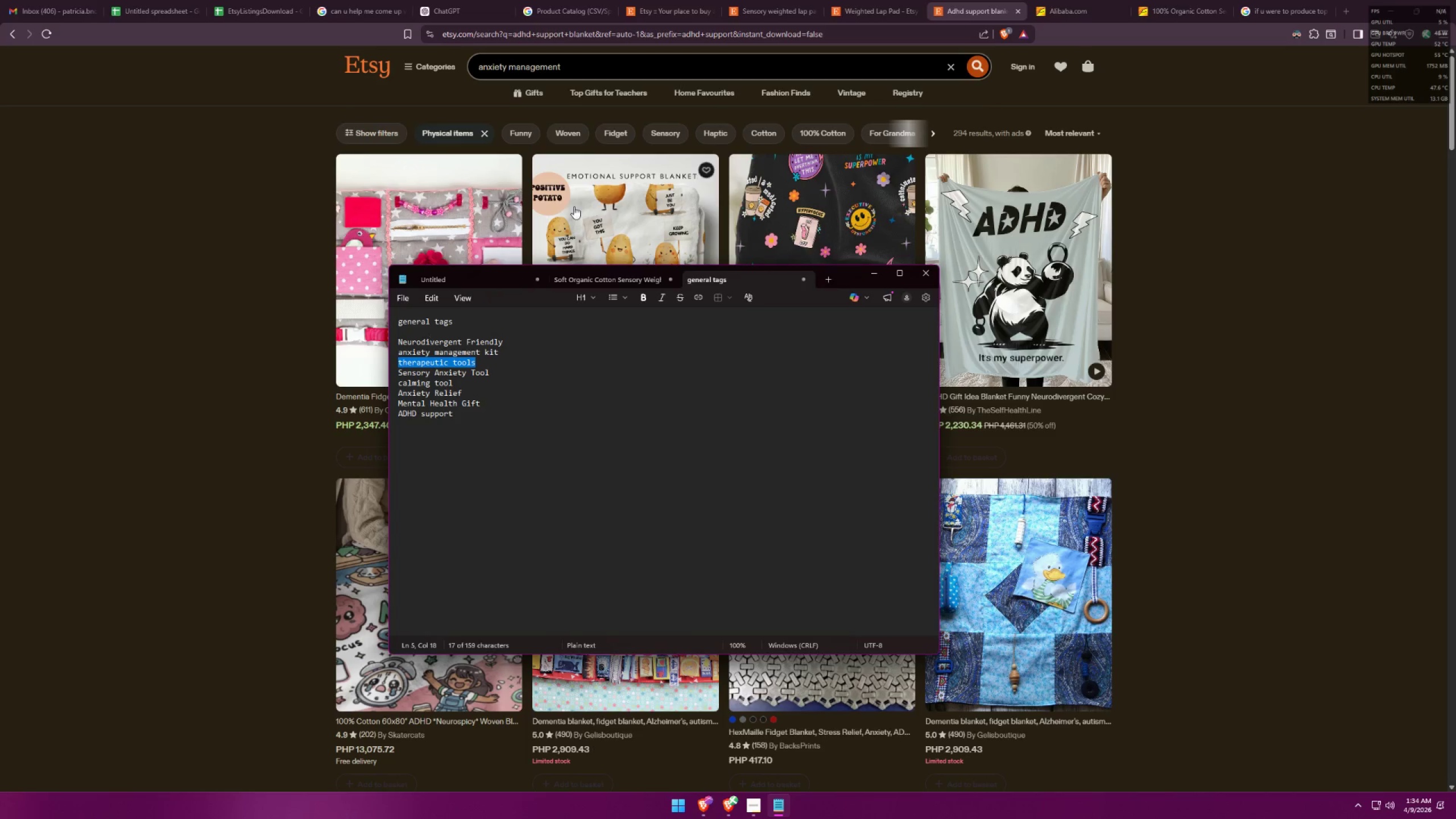 
key(Control+C)
 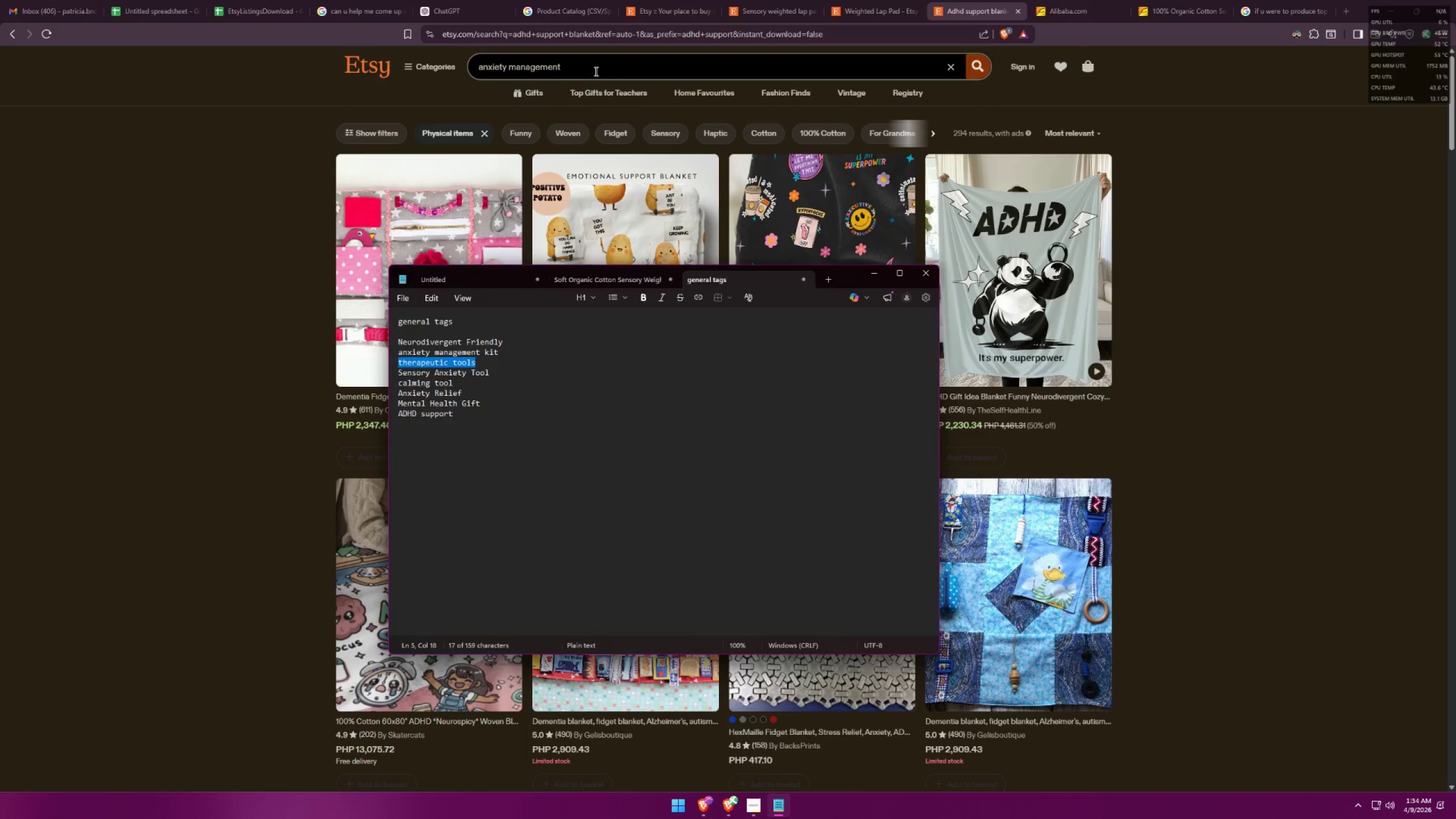 
double_click([597, 69])
 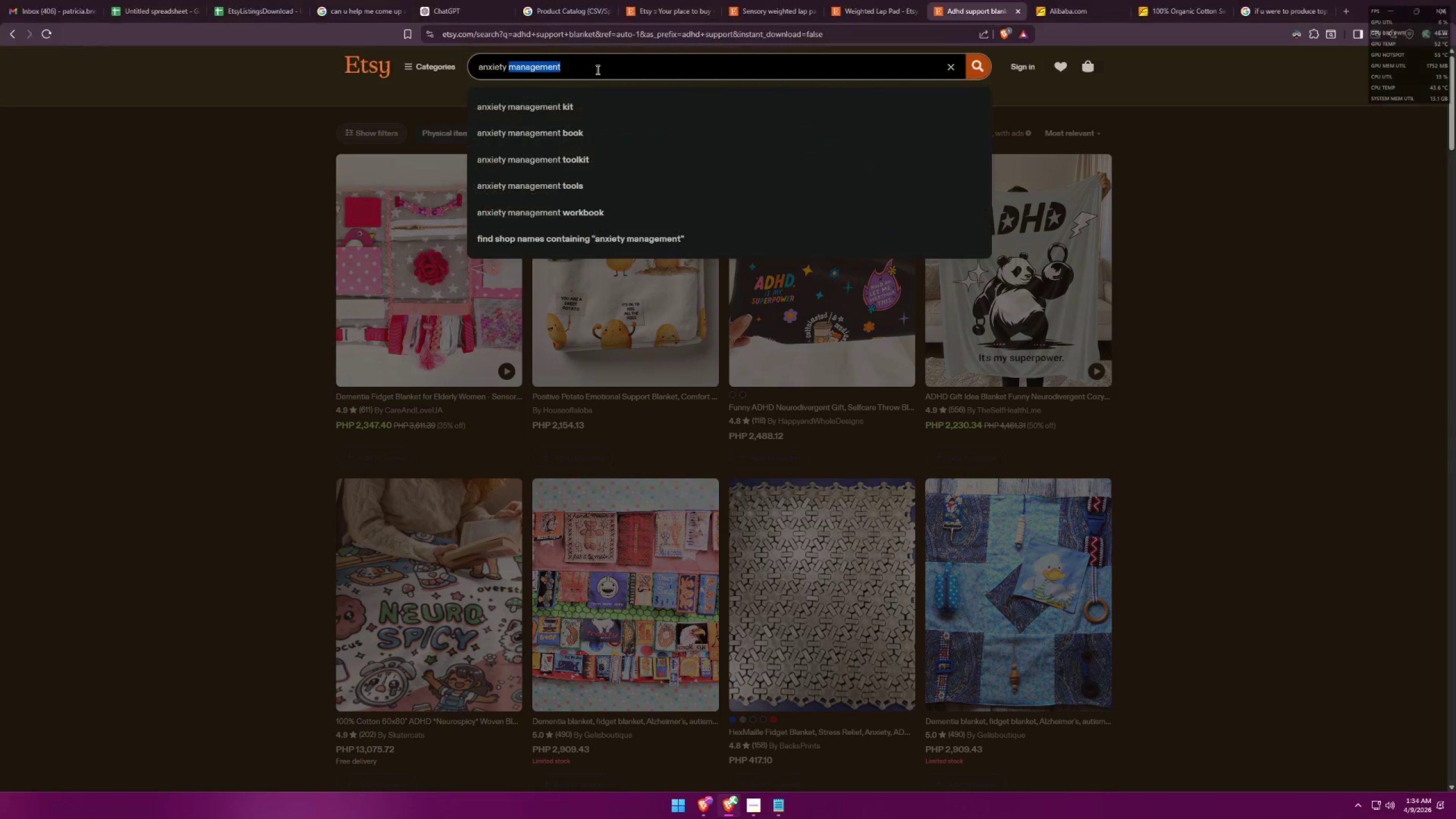 
triple_click([597, 69])
 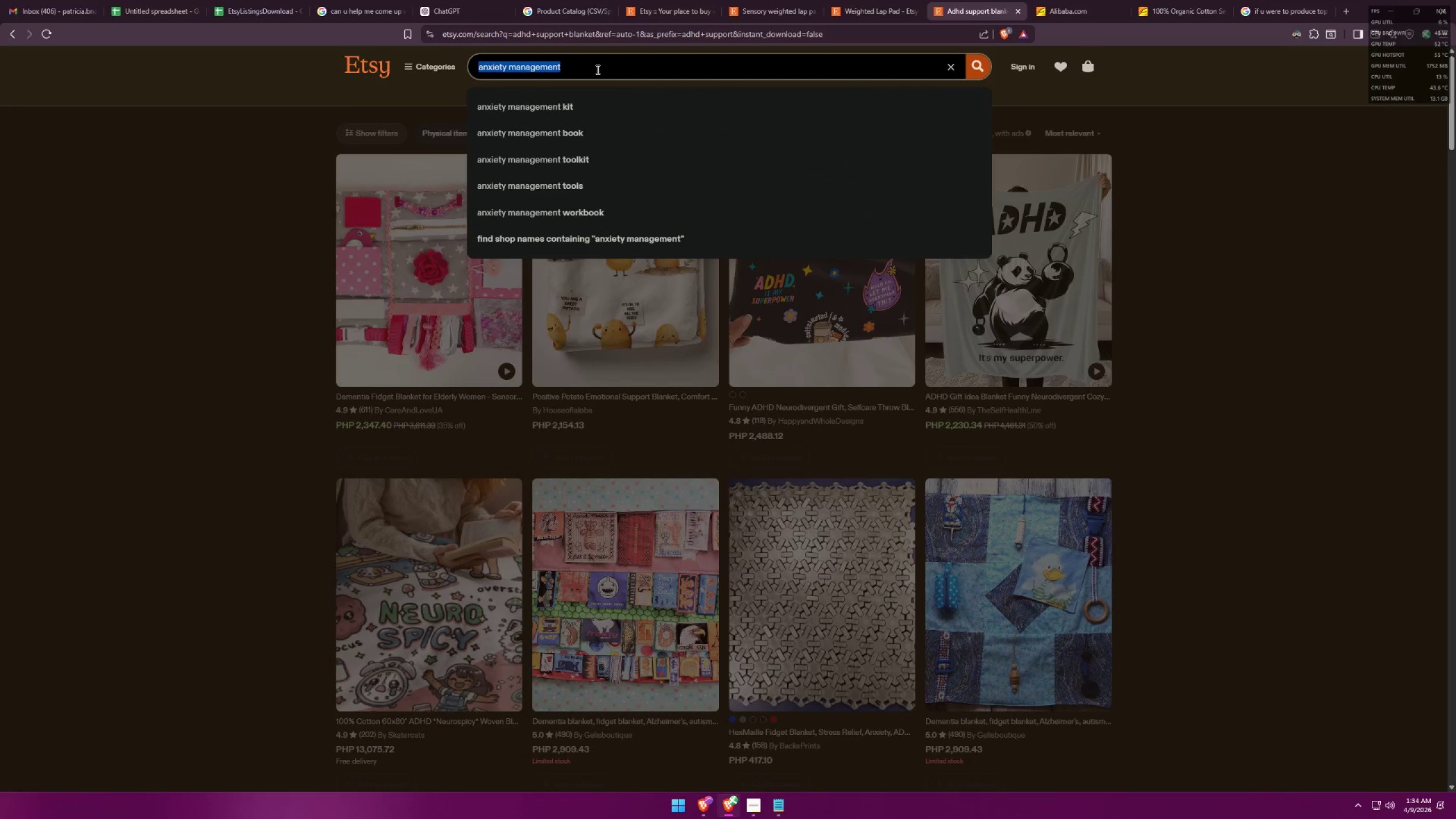 
key(Control+ControlLeft)
 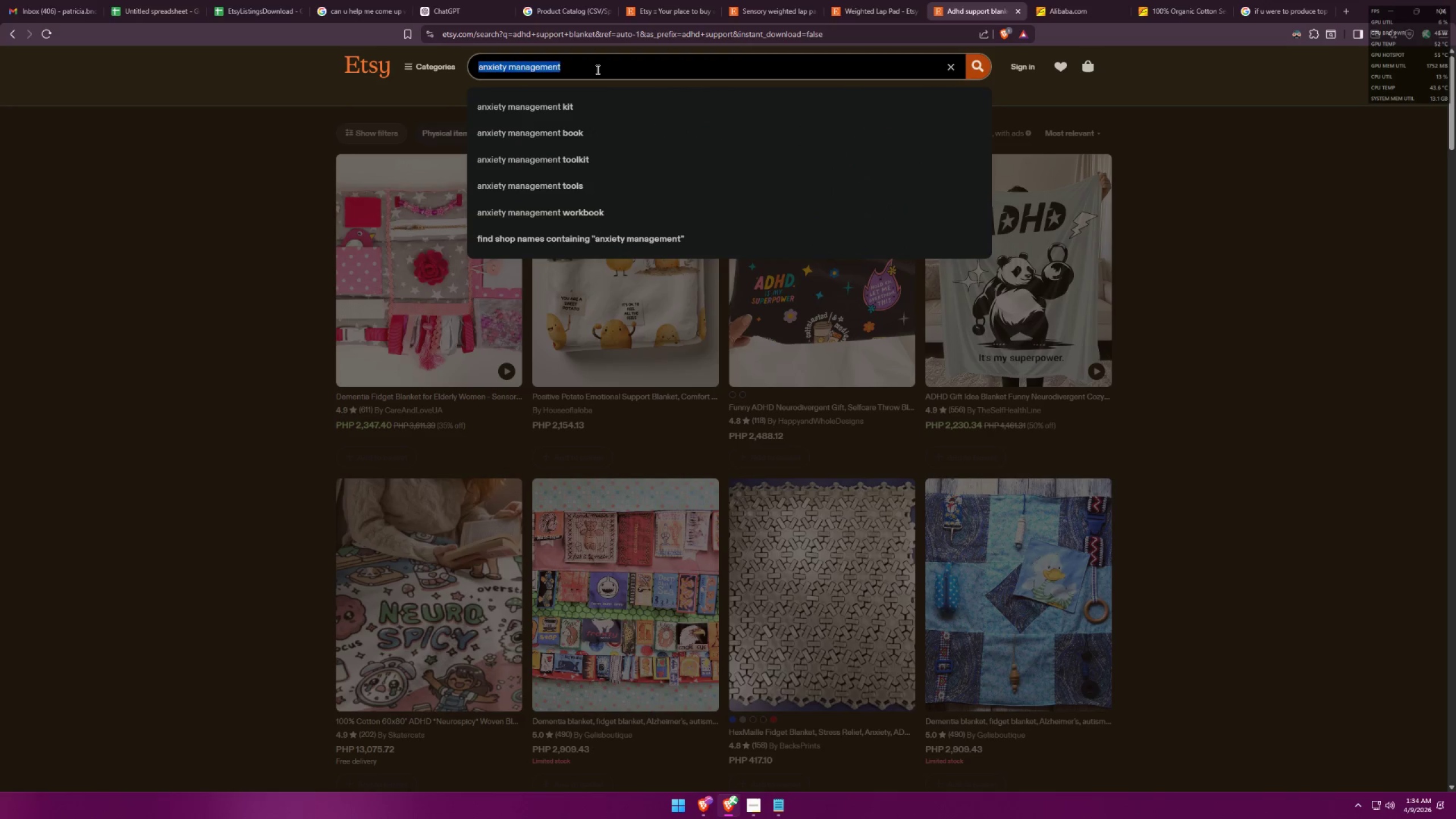 
key(Control+V)
 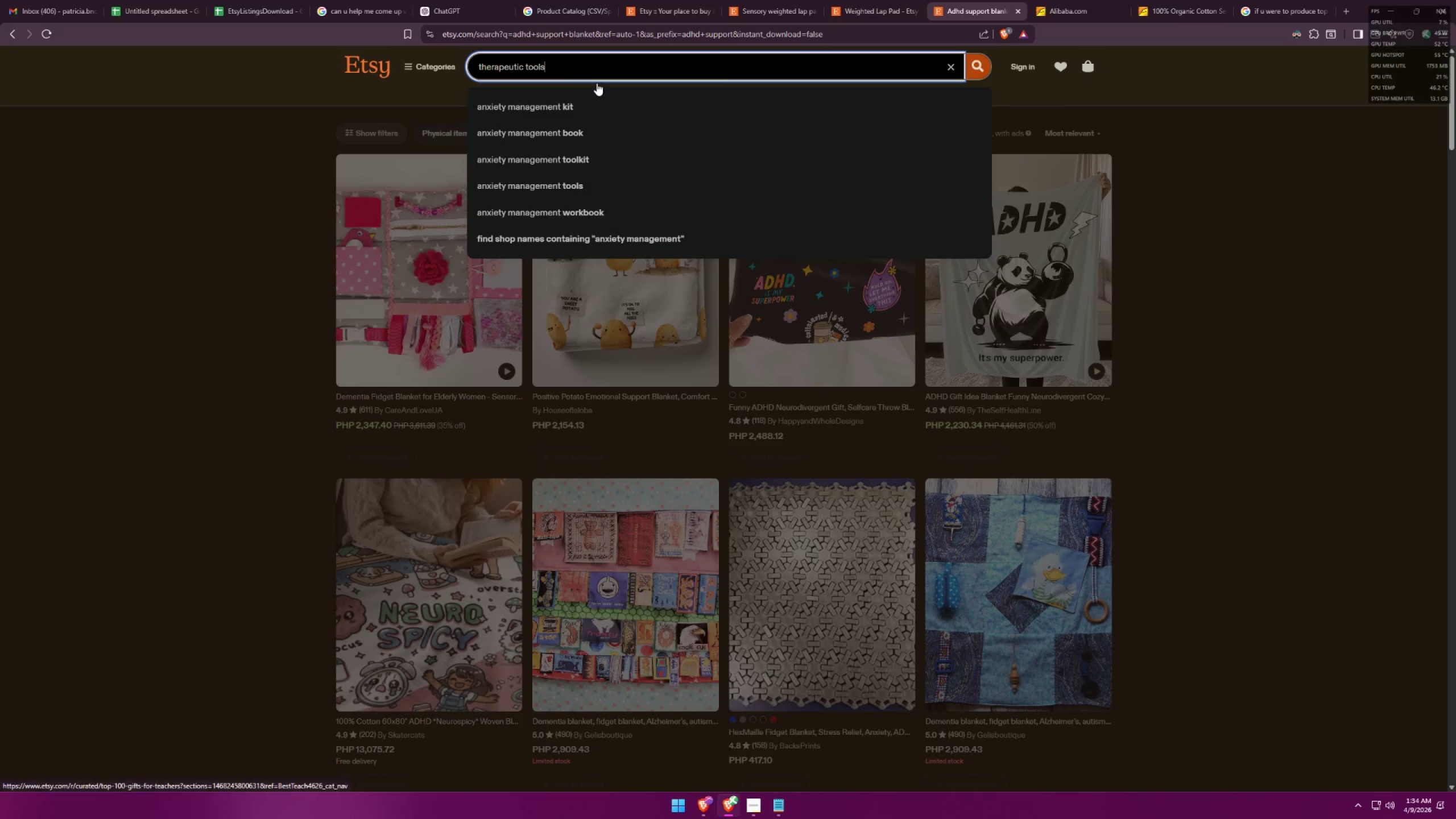 
left_click([1131, 96])
 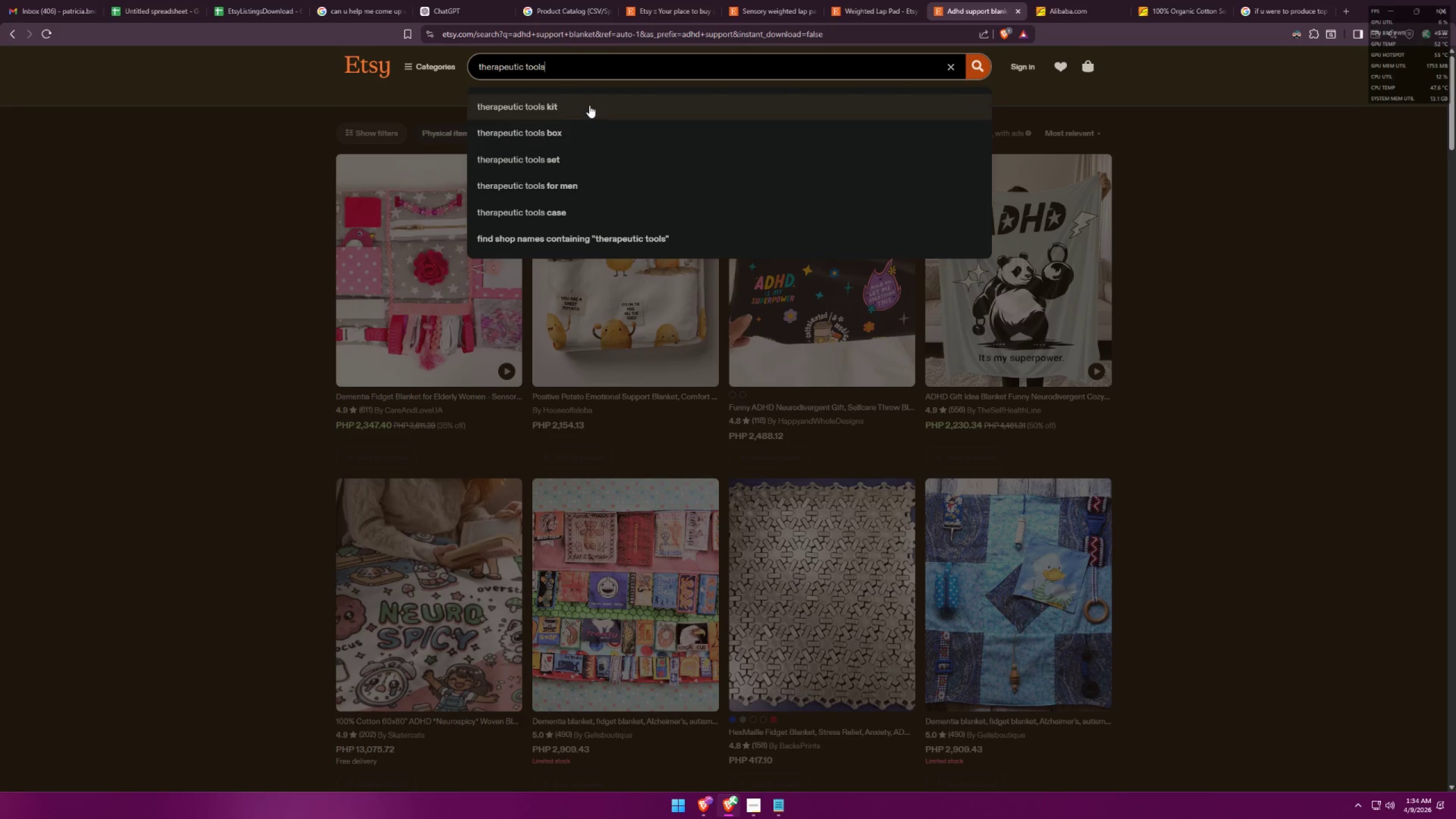 
key(Alt+AltLeft)
 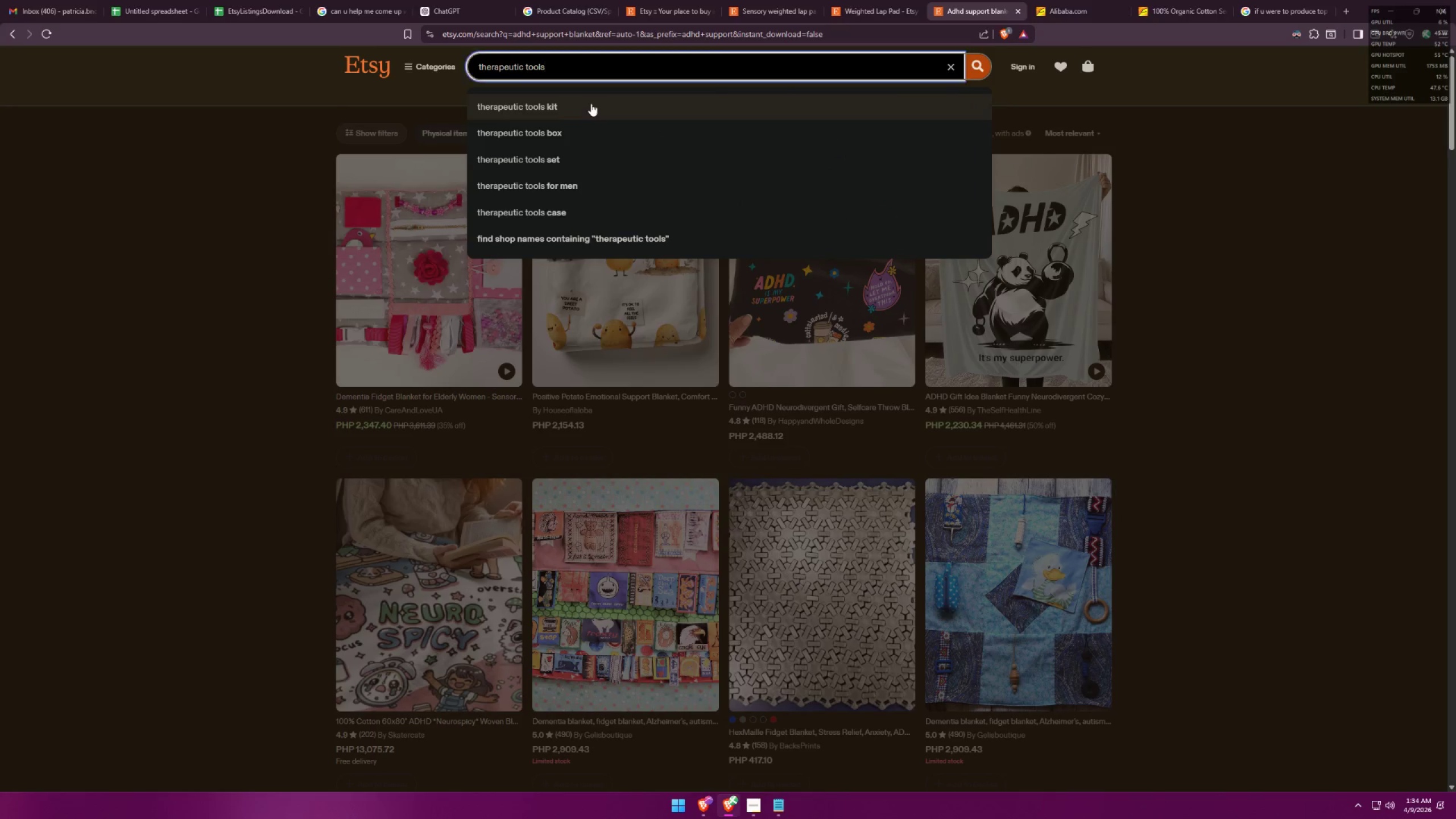 
key(Alt+Tab)